 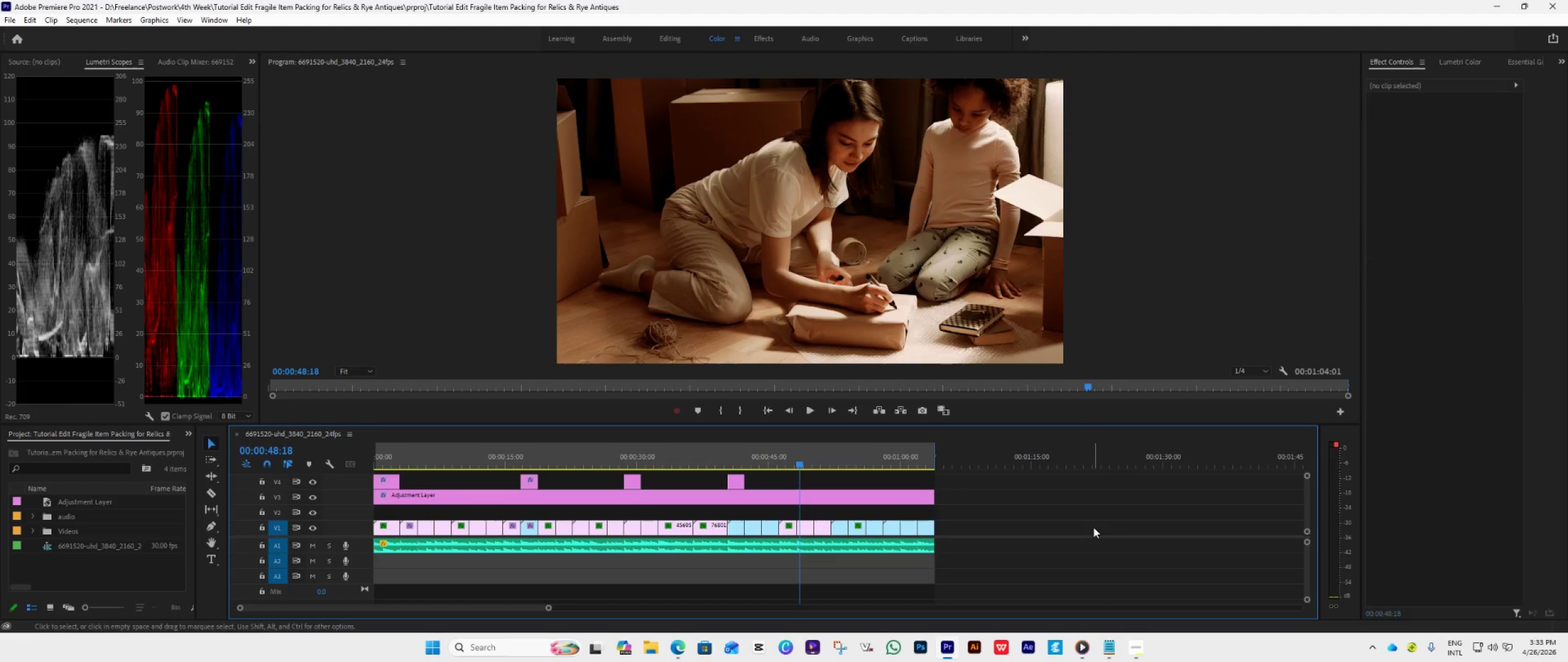 
left_click([761, 413])
 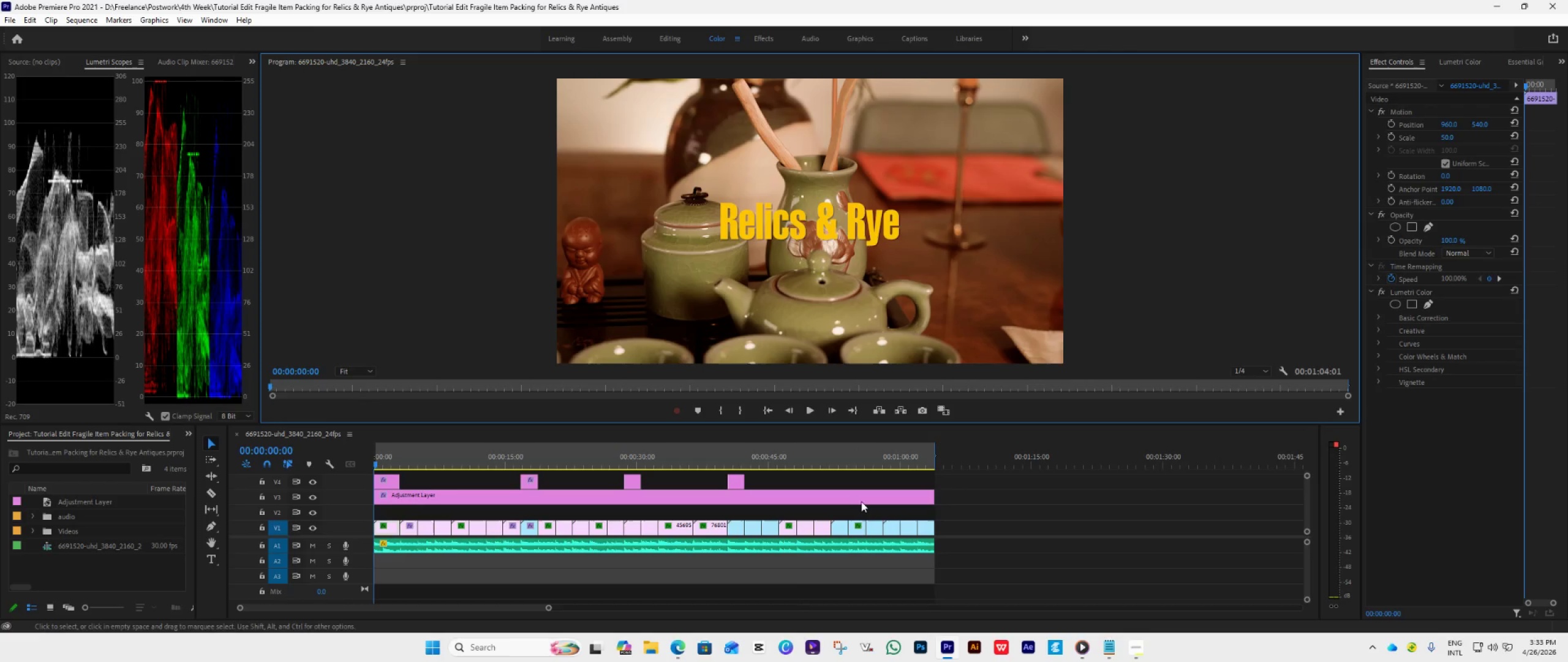 
key(Space)
 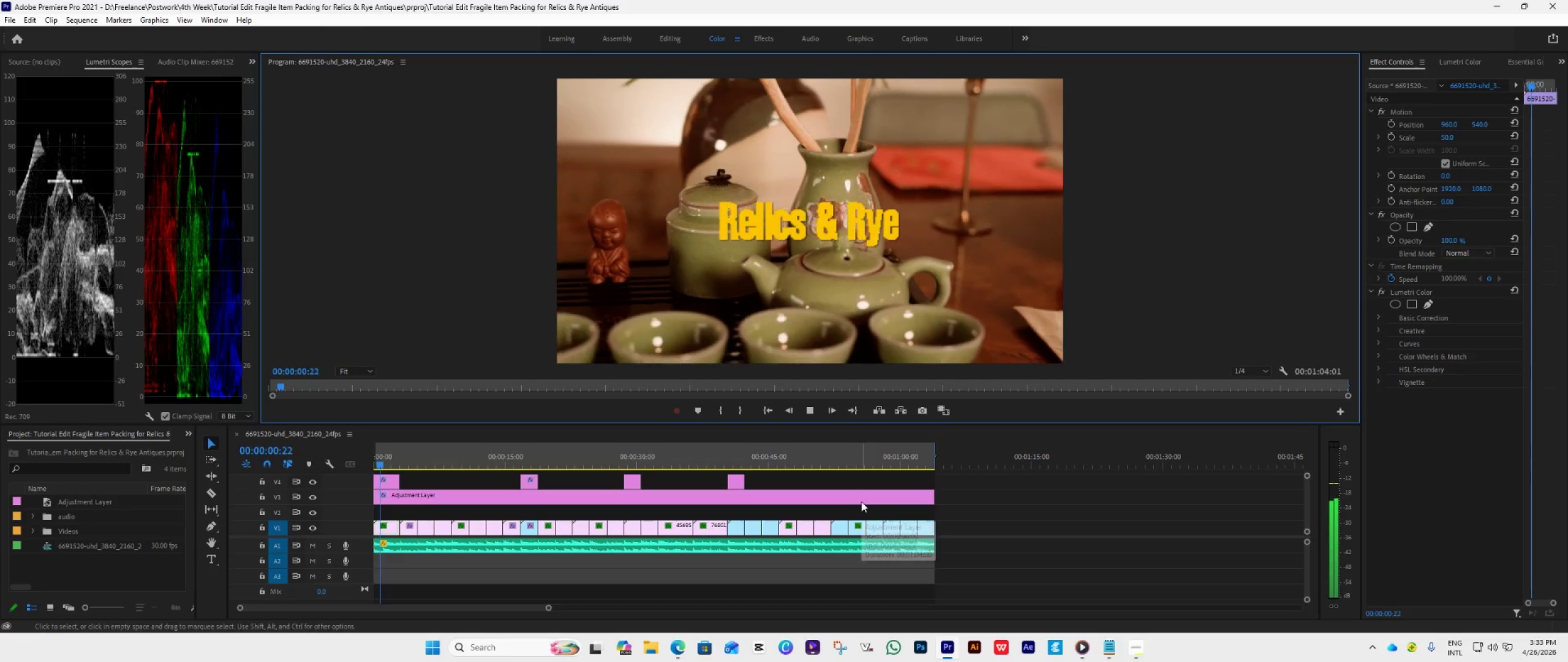 
key(Space)
 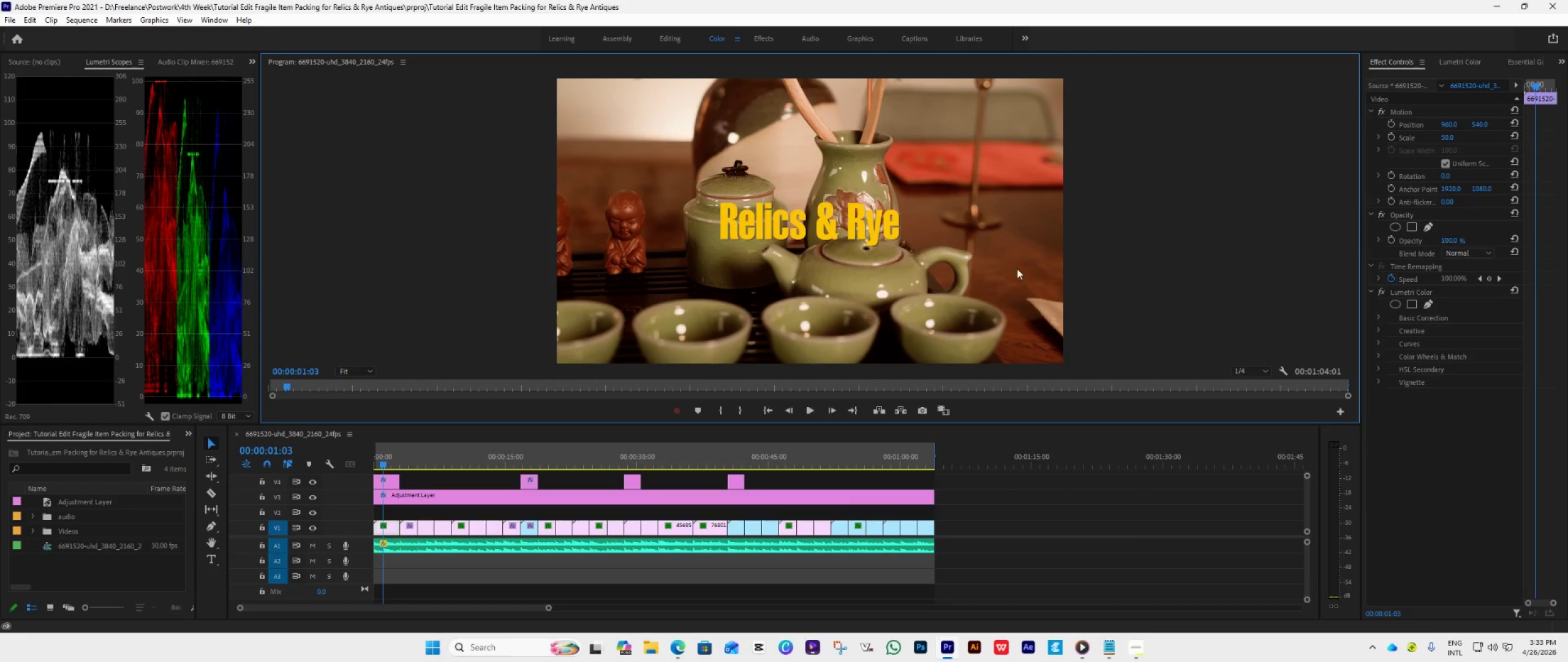 
left_click([832, 238])
 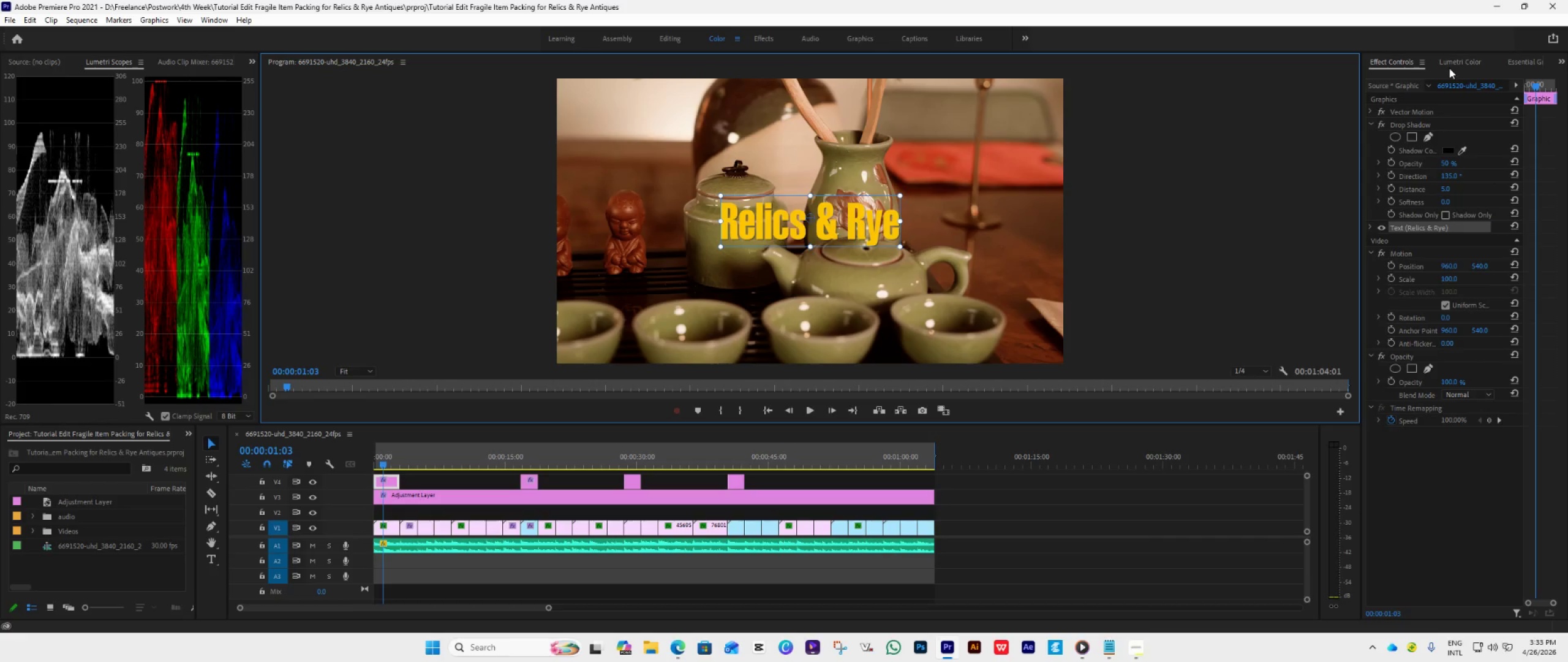 
left_click([1535, 66])
 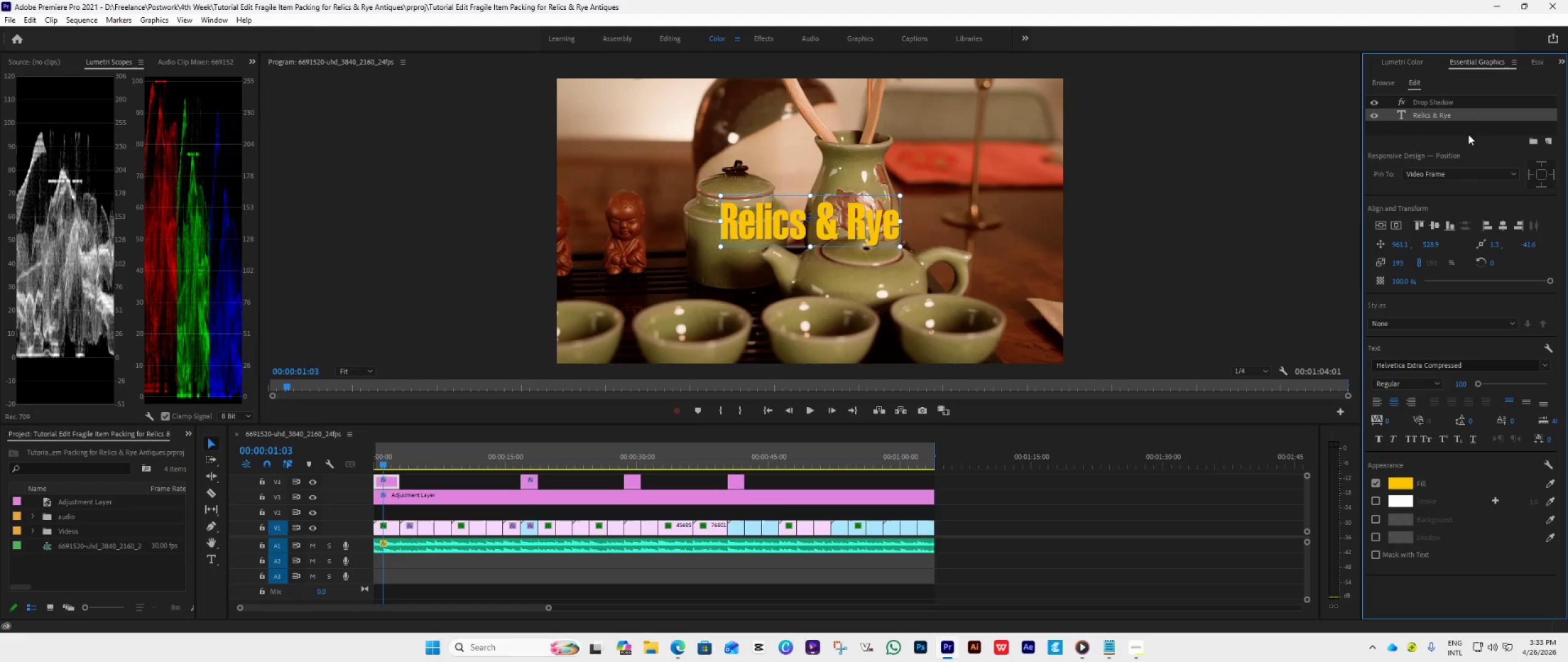 
wait(7.25)
 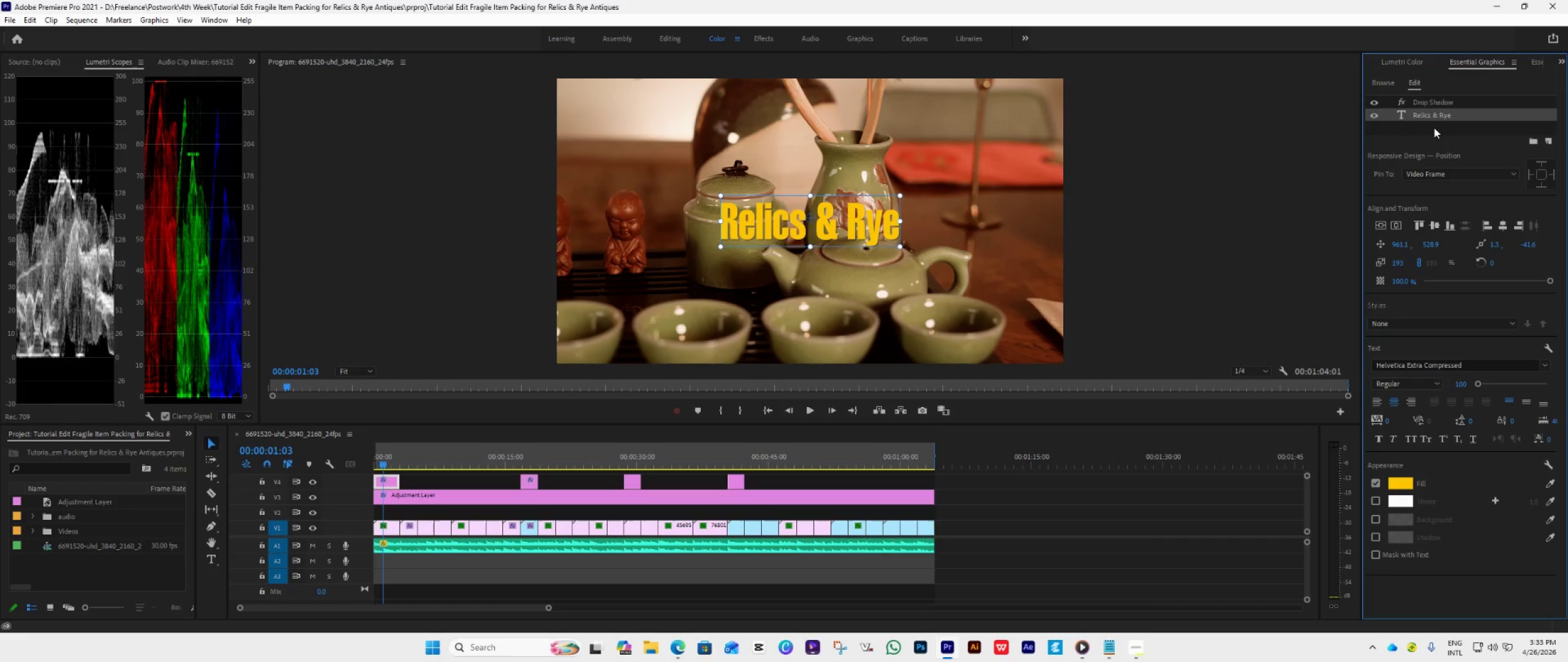 
left_click_drag(start_coordinate=[1362, 140], to_coordinate=[1055, 224])
 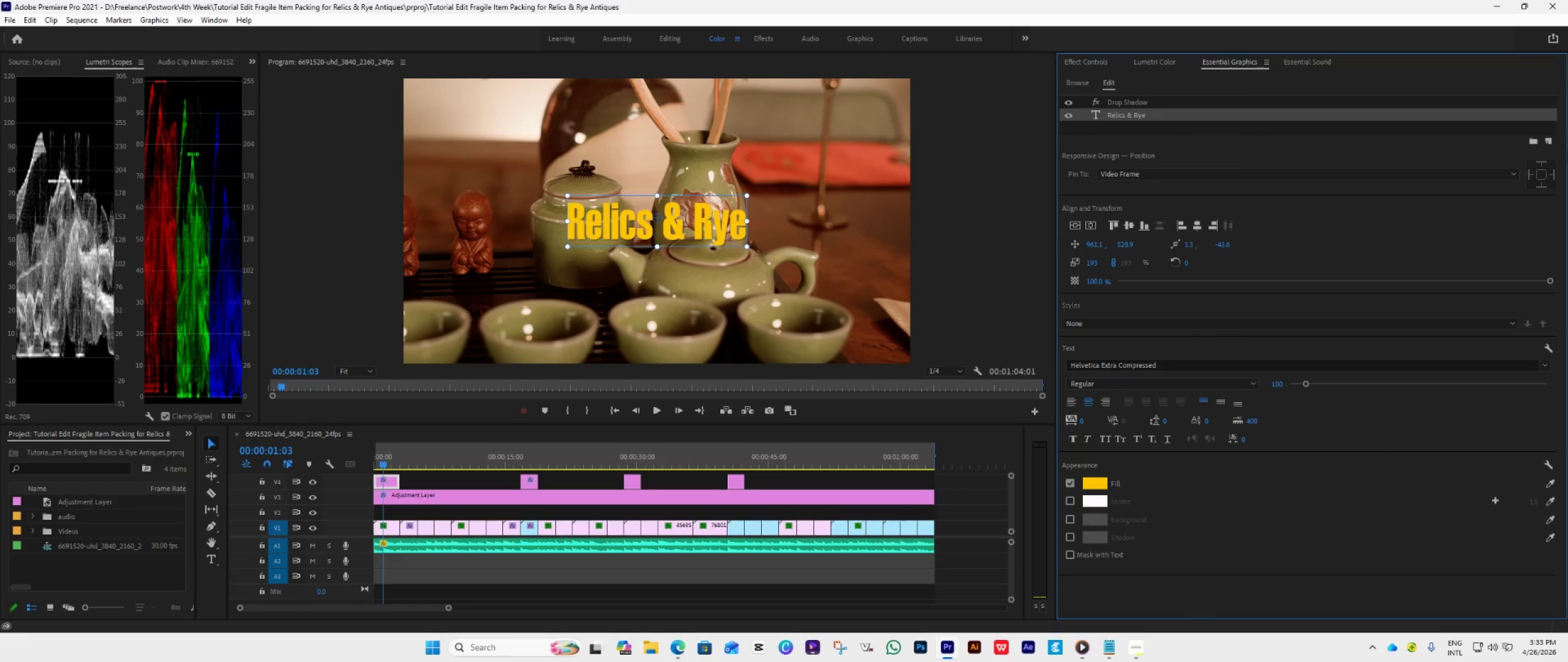 
left_click([1545, 142])
 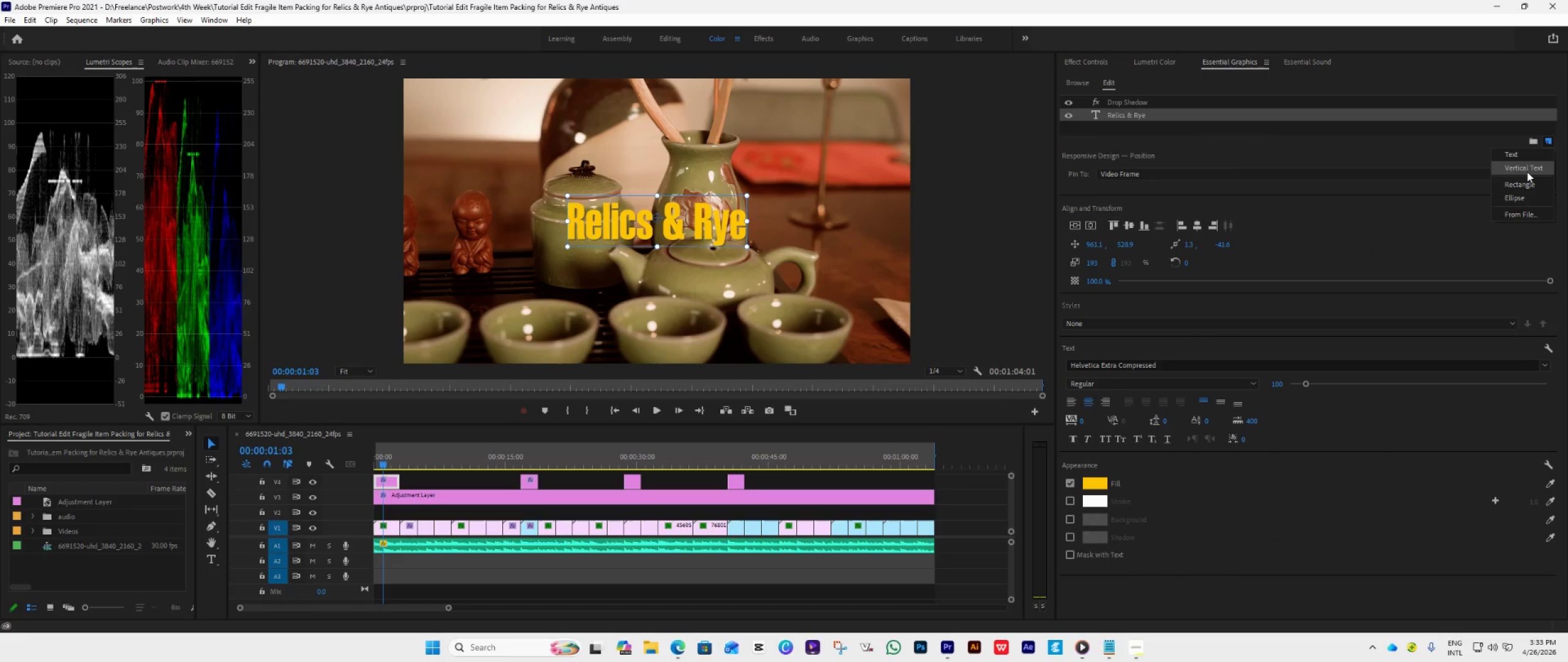 
left_click([1525, 183])
 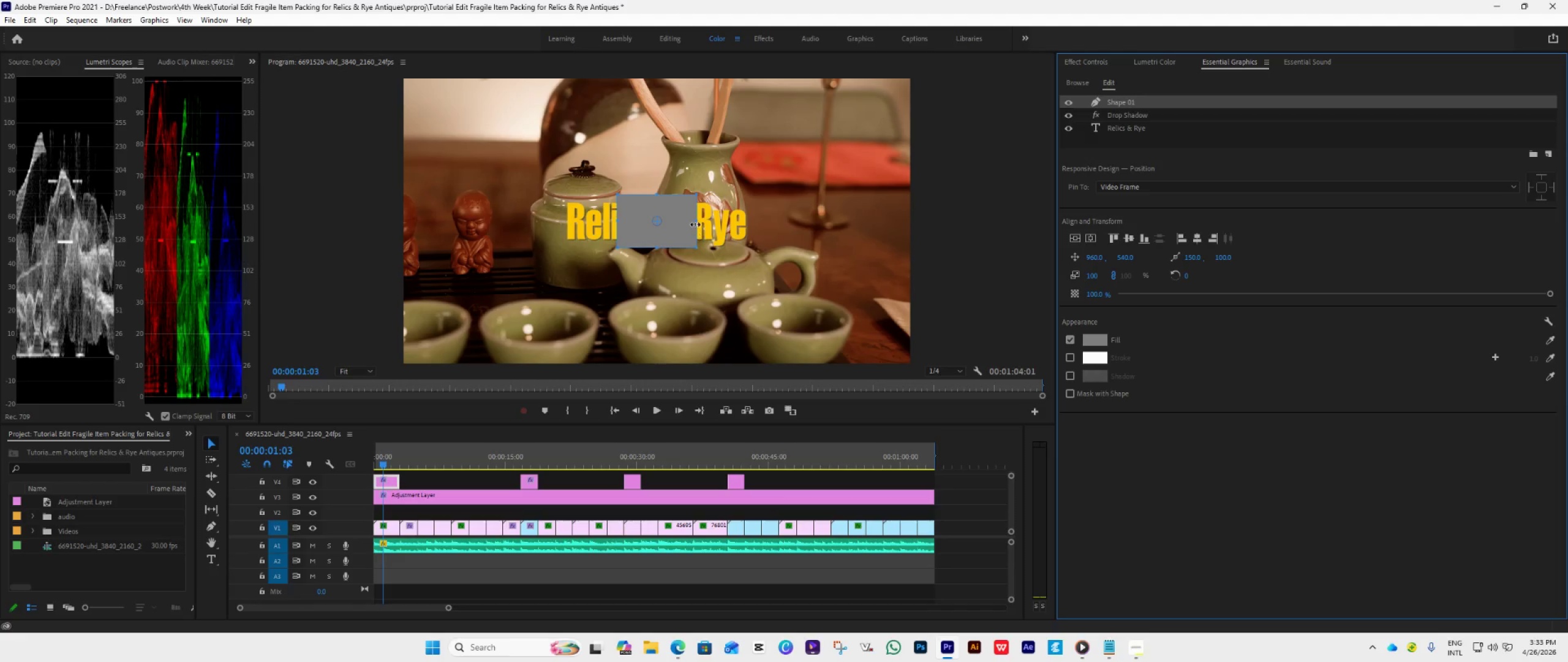 
left_click_drag(start_coordinate=[696, 219], to_coordinate=[758, 235])
 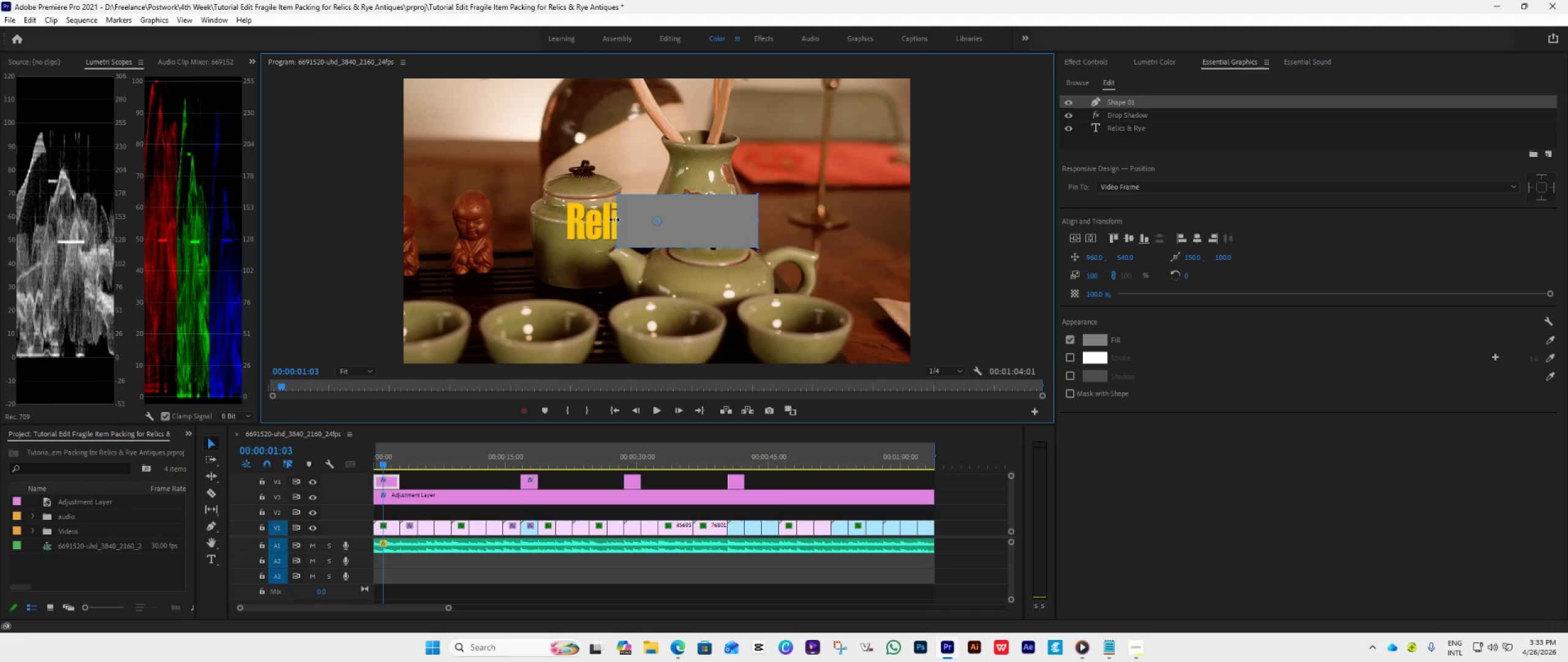 
left_click_drag(start_coordinate=[614, 219], to_coordinate=[545, 253])
 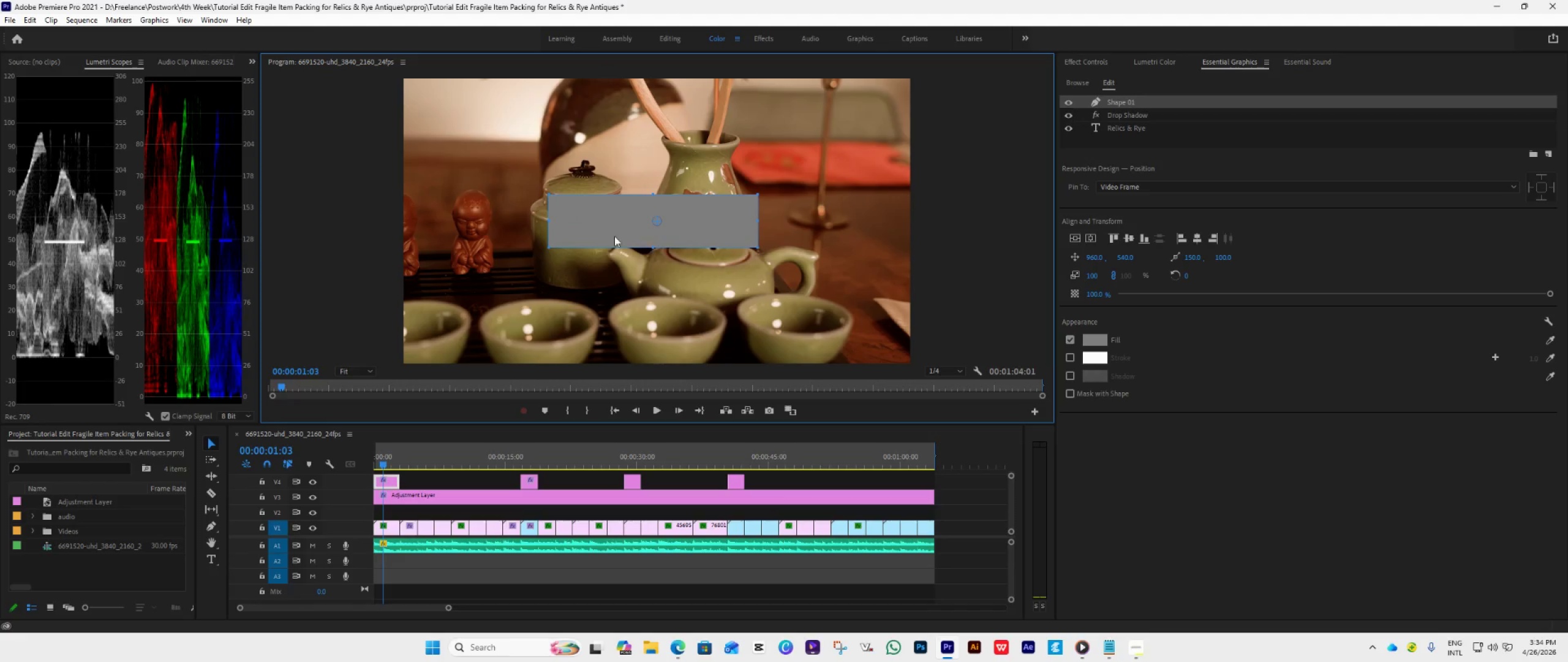 
left_click_drag(start_coordinate=[547, 218], to_coordinate=[401, 248])
 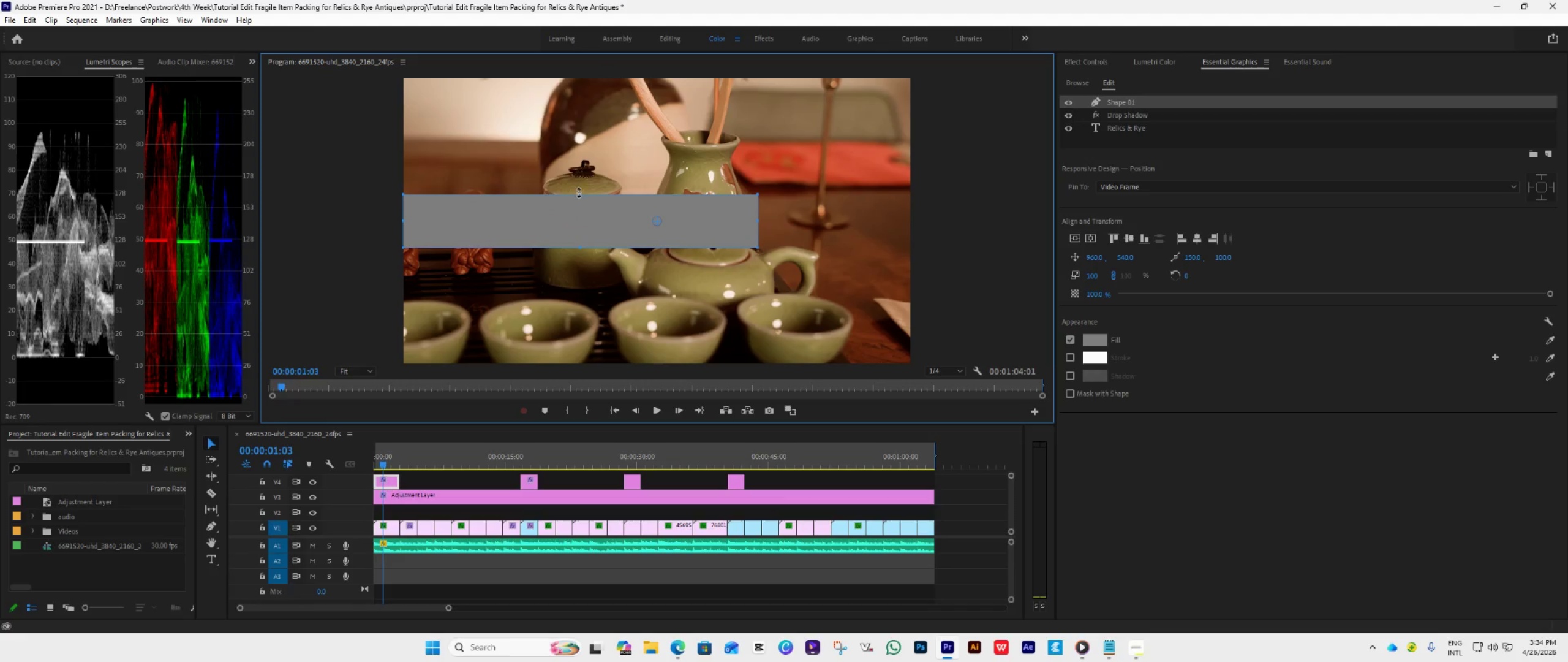 
left_click_drag(start_coordinate=[578, 194], to_coordinate=[584, 72])
 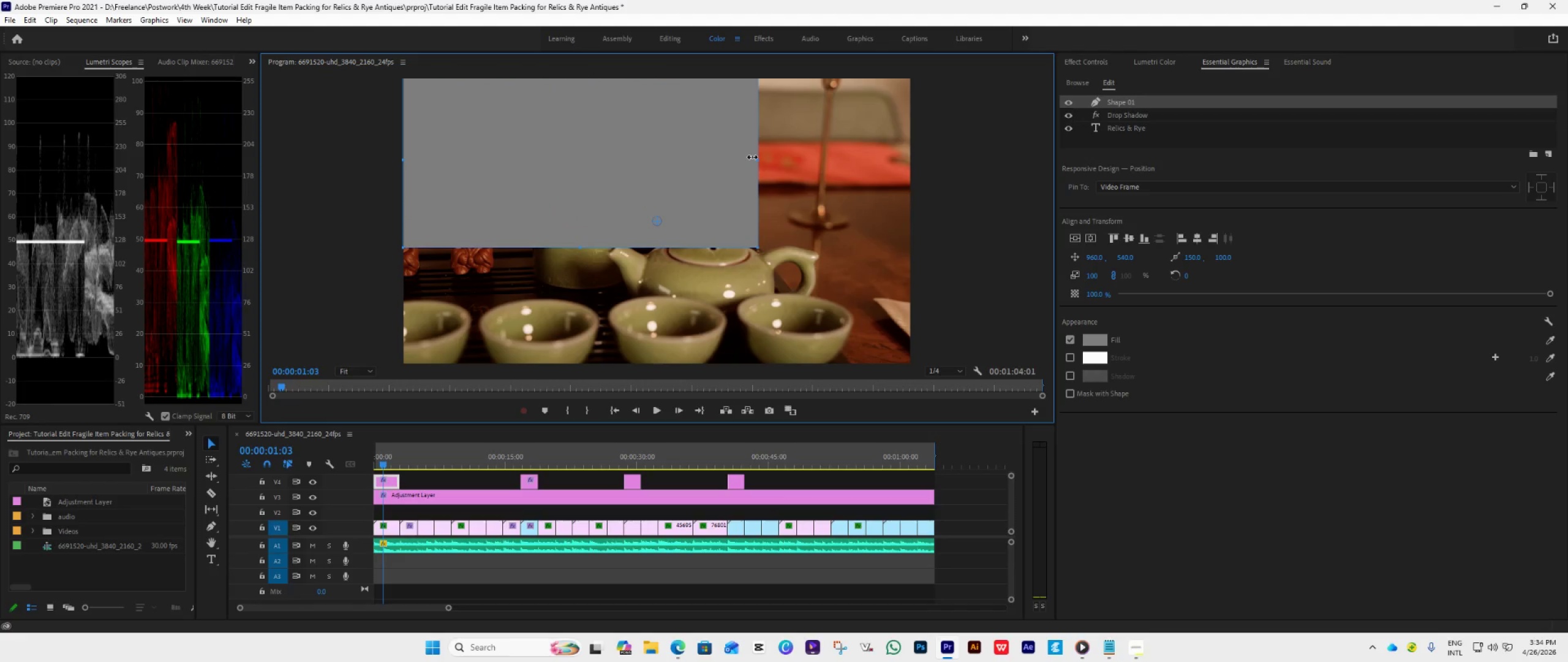 
left_click_drag(start_coordinate=[752, 157], to_coordinate=[906, 187])
 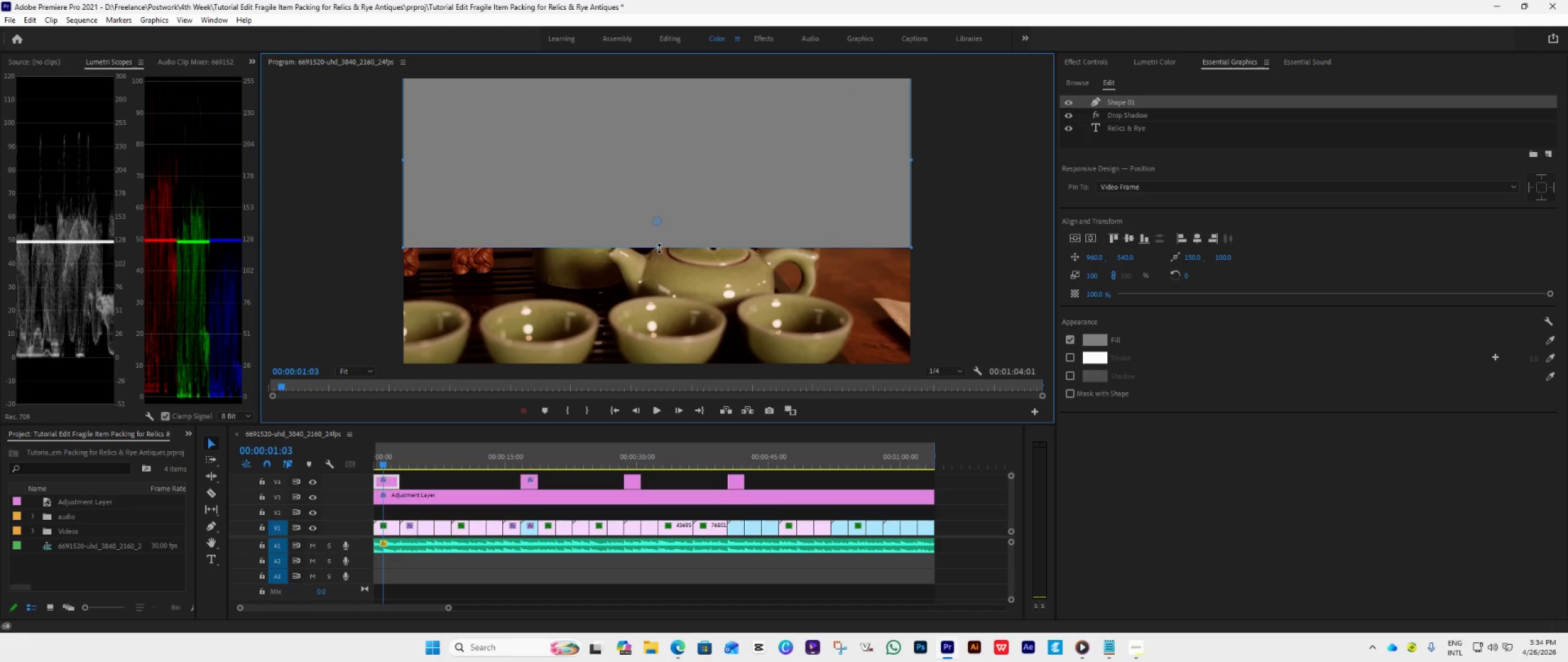 
left_click_drag(start_coordinate=[659, 248], to_coordinate=[658, 369])
 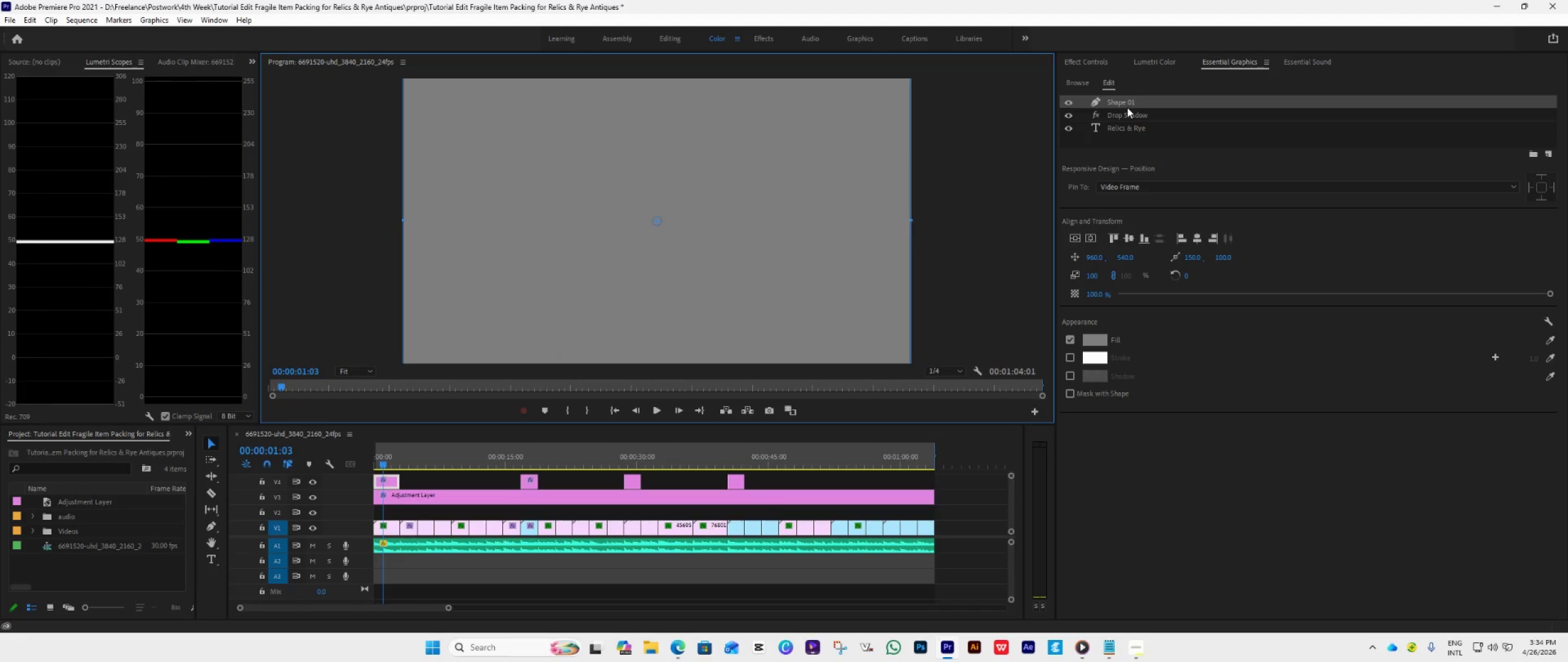 
left_click_drag(start_coordinate=[1127, 103], to_coordinate=[1127, 139])
 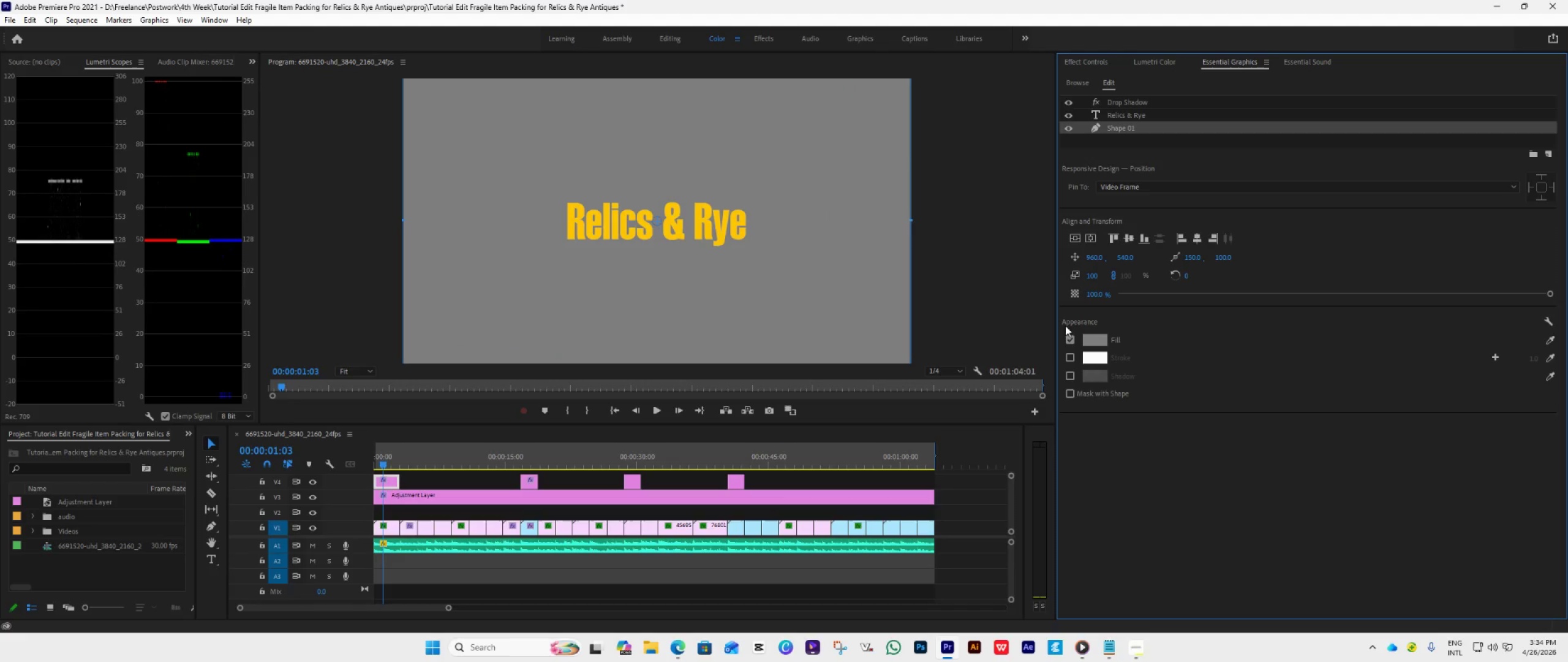 
left_click_drag(start_coordinate=[1099, 336], to_coordinate=[1098, 339])
 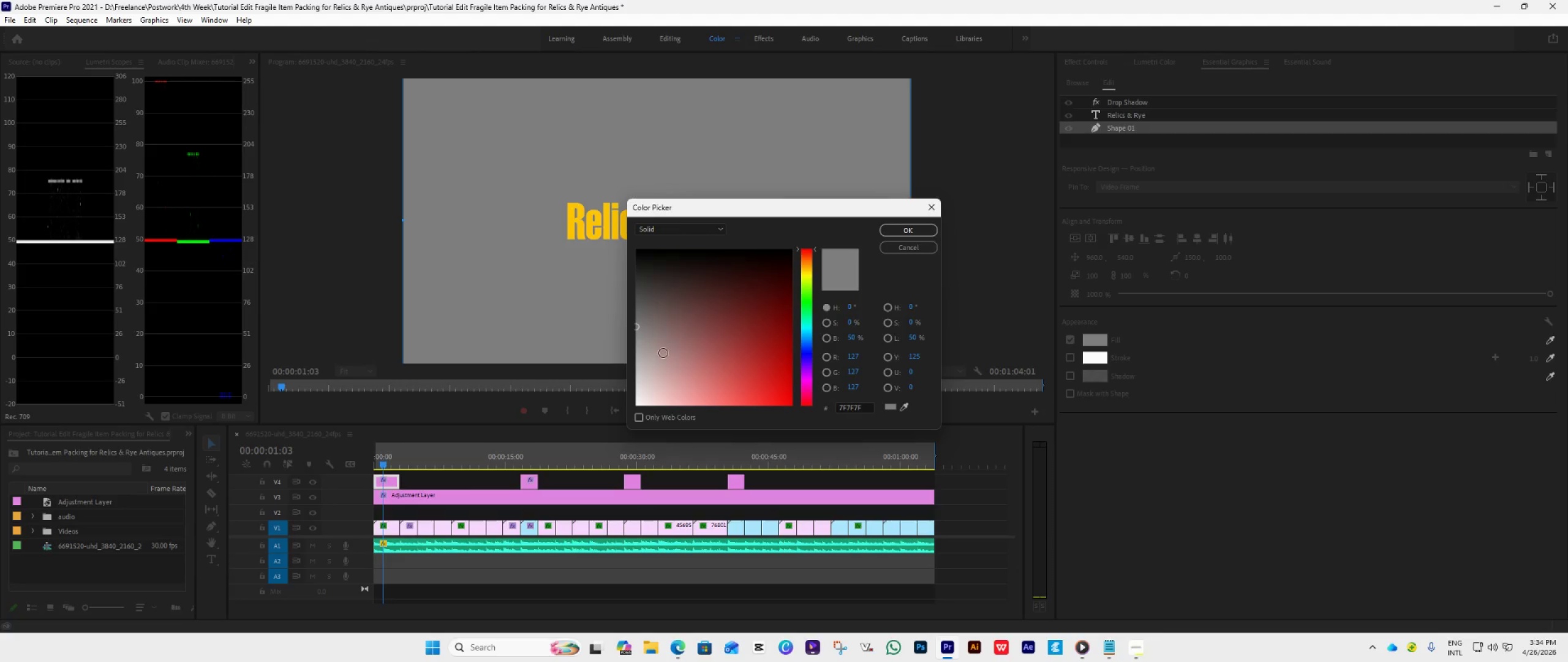 
left_click_drag(start_coordinate=[660, 350], to_coordinate=[513, 496])
 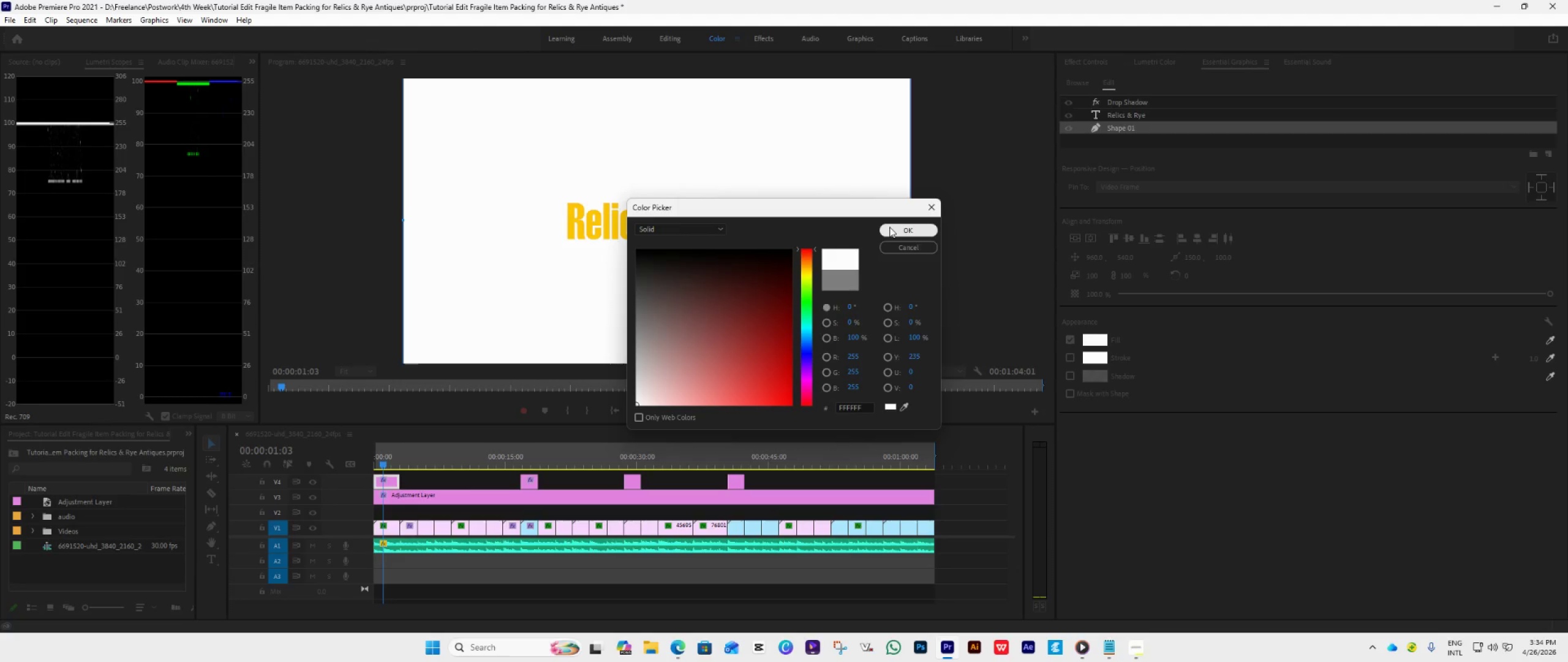 
left_click([891, 228])
 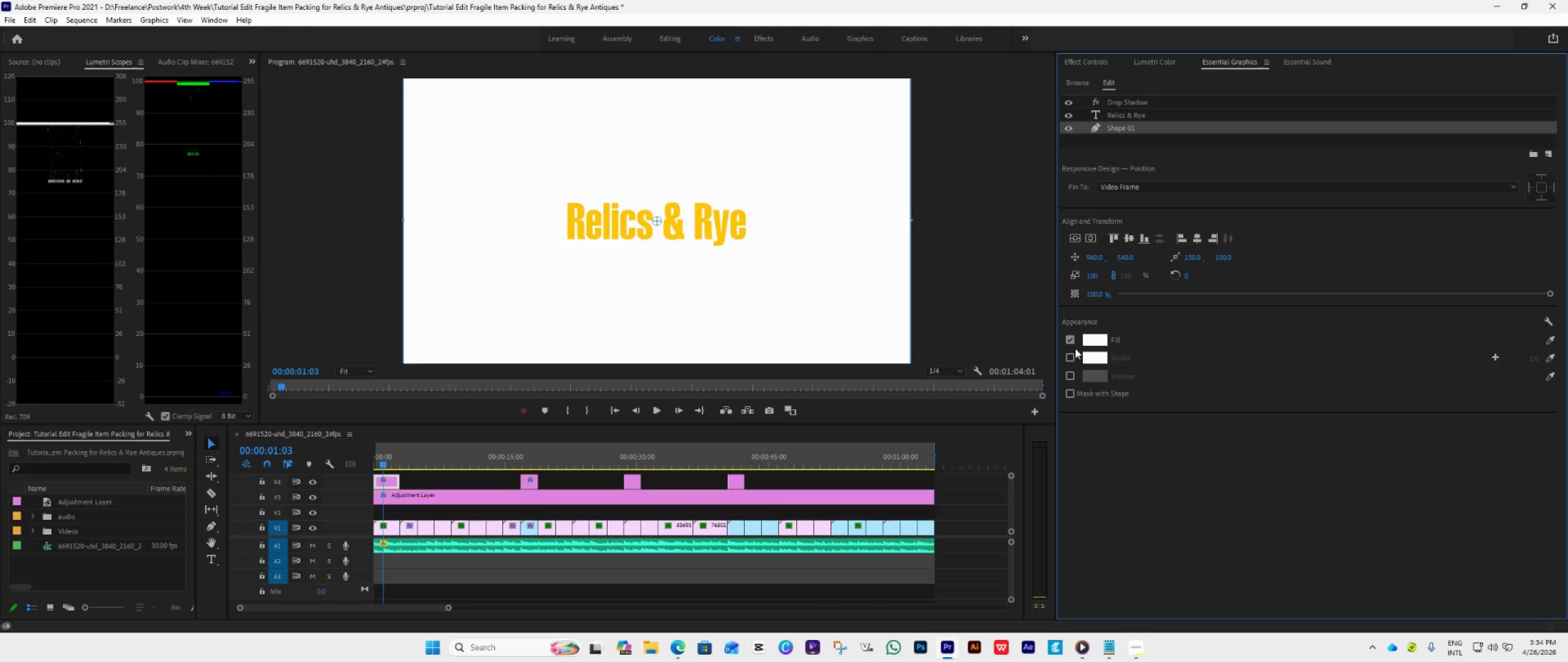 
key(Control+Z)
 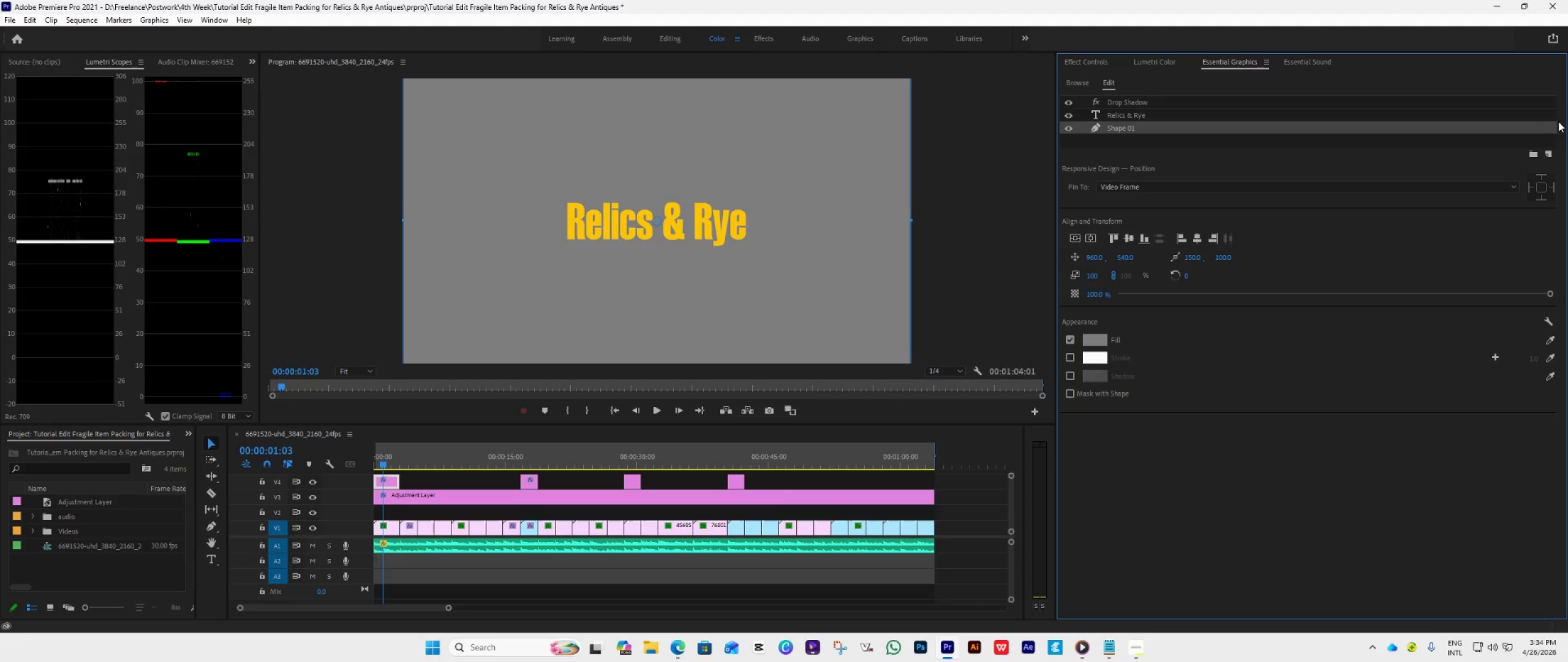 
left_click([1552, 154])
 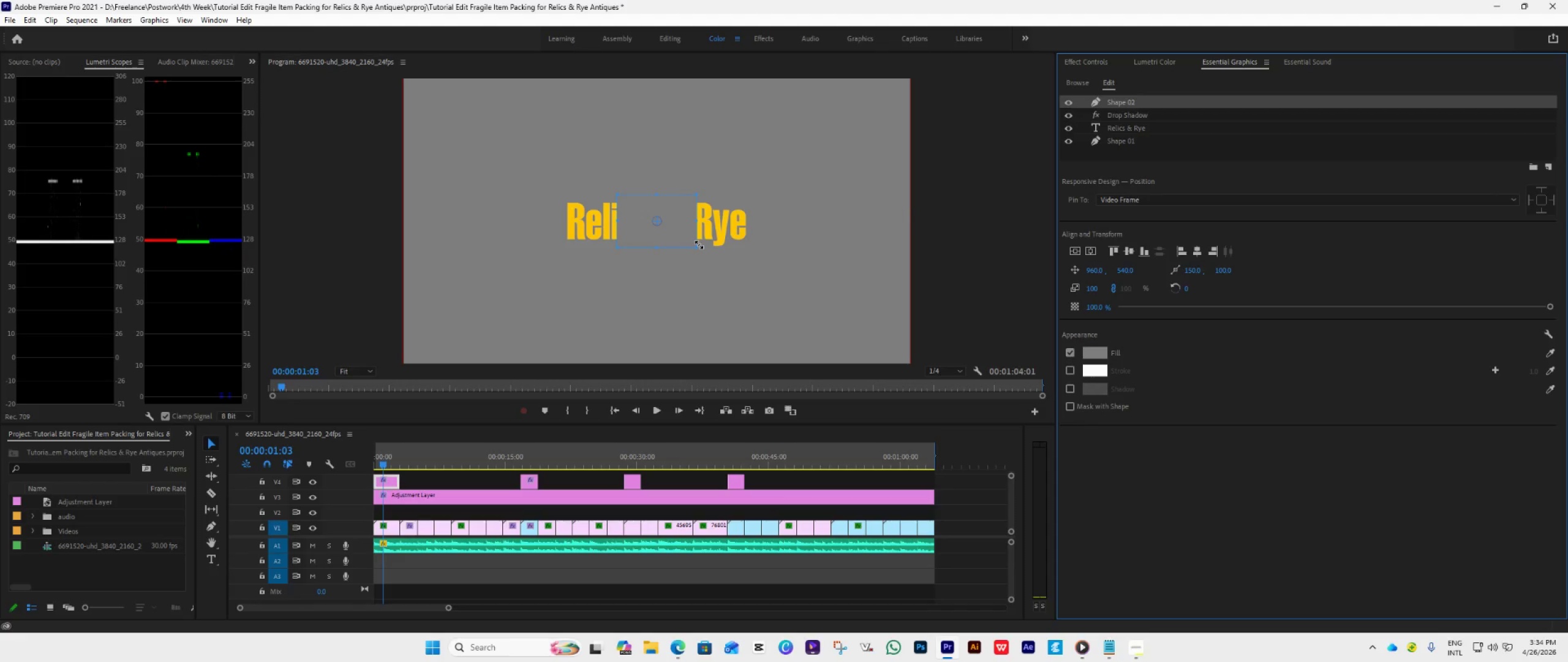 
wait(5.53)
 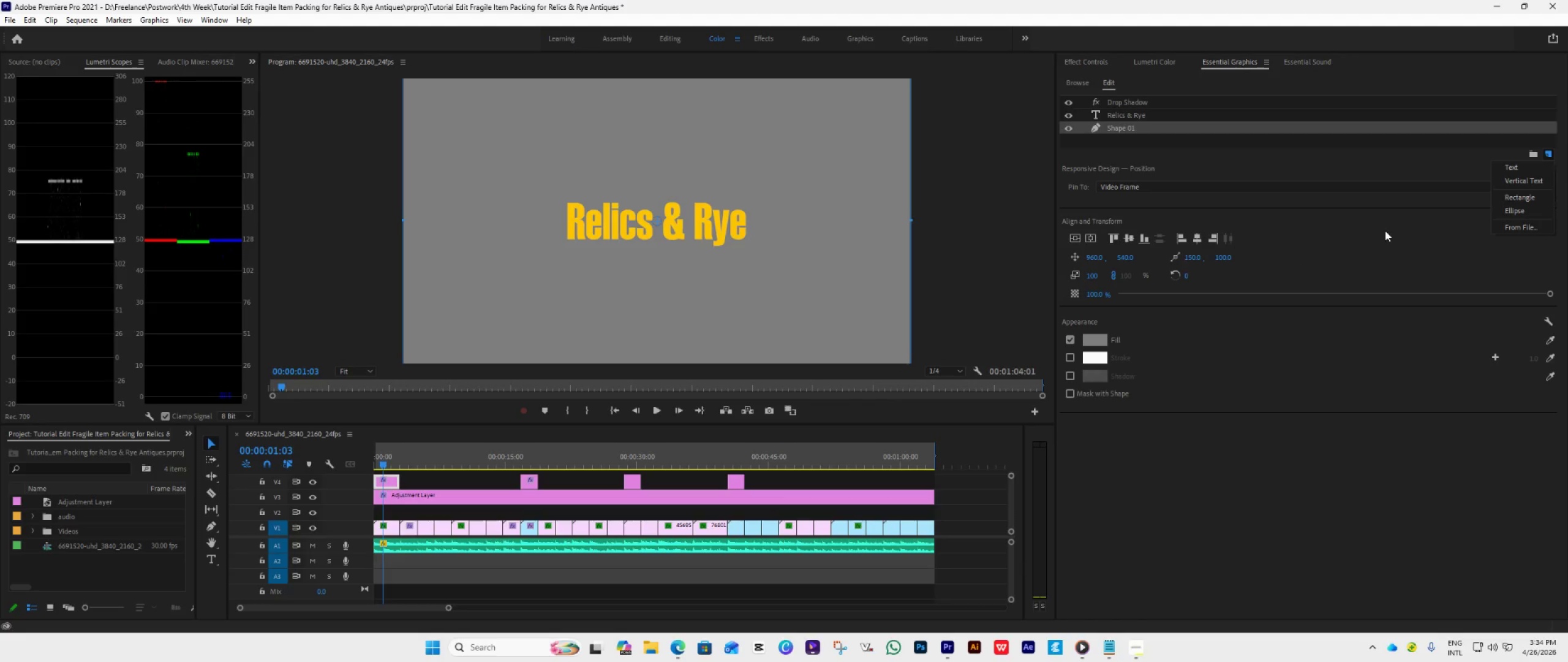 
left_click([1098, 351])
 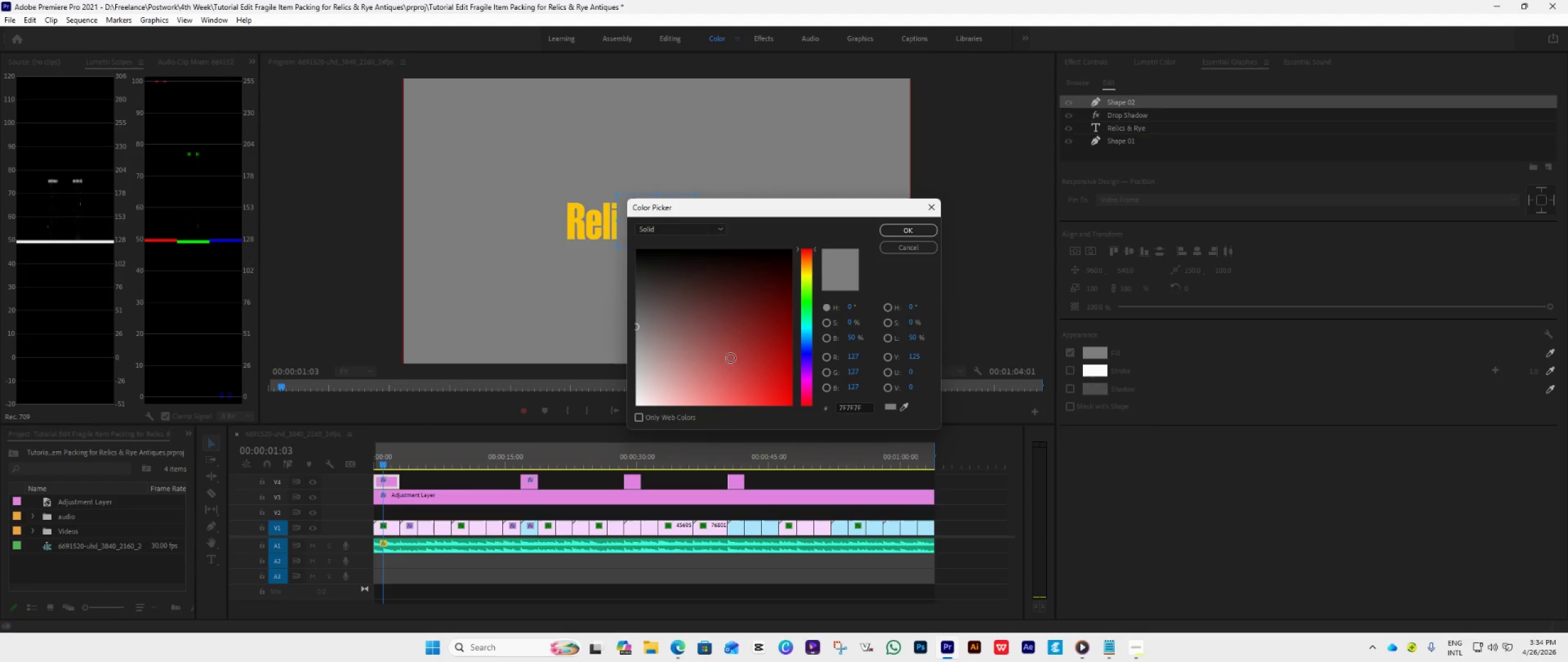 
left_click_drag(start_coordinate=[698, 349], to_coordinate=[573, 466])
 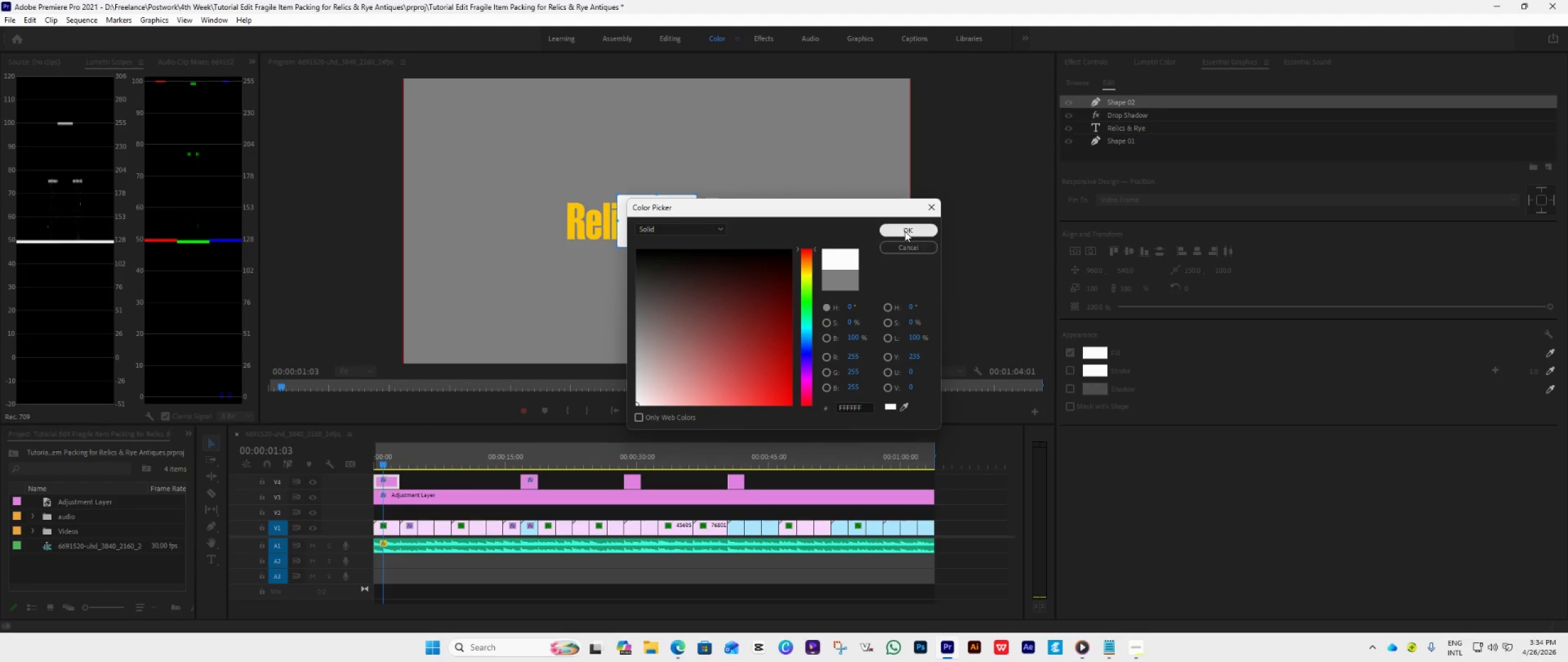 
left_click([905, 231])
 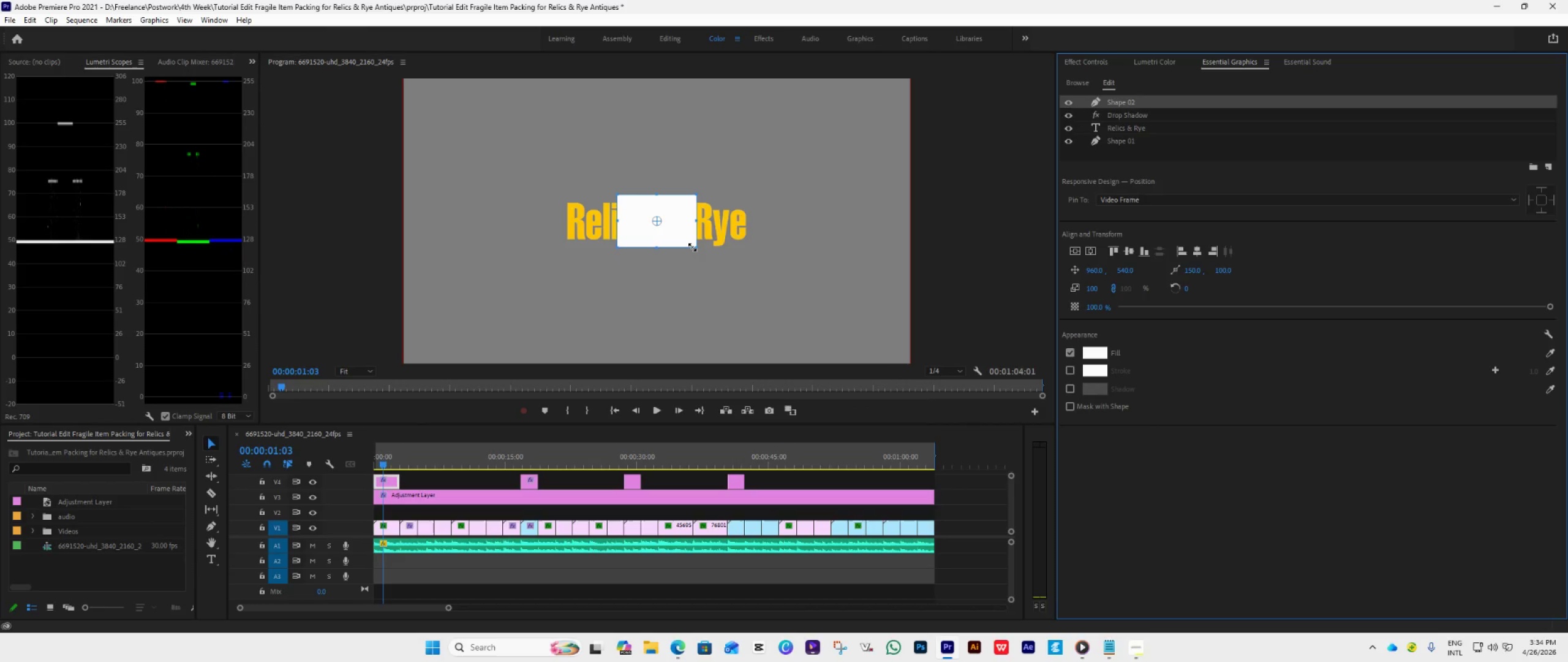 
left_click_drag(start_coordinate=[692, 247], to_coordinate=[756, 253])
 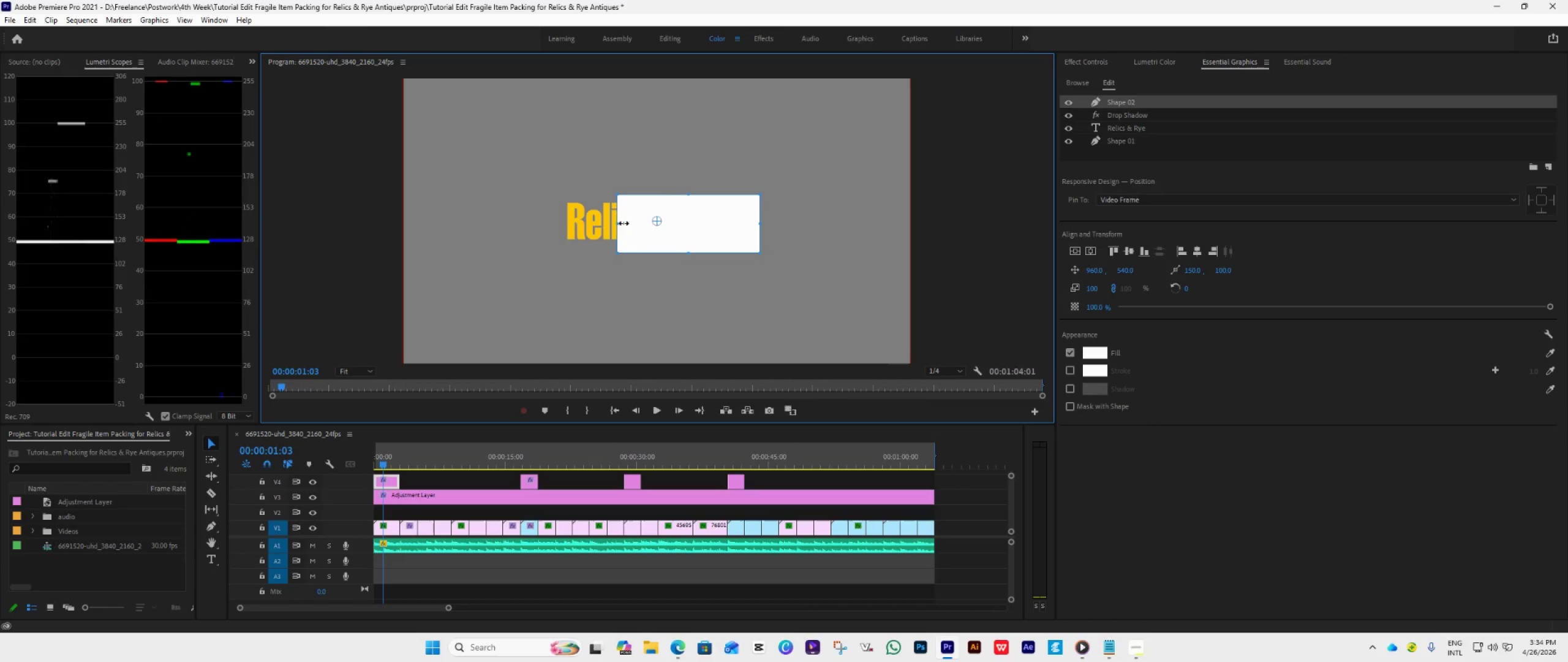 
left_click_drag(start_coordinate=[621, 223], to_coordinate=[554, 237])
 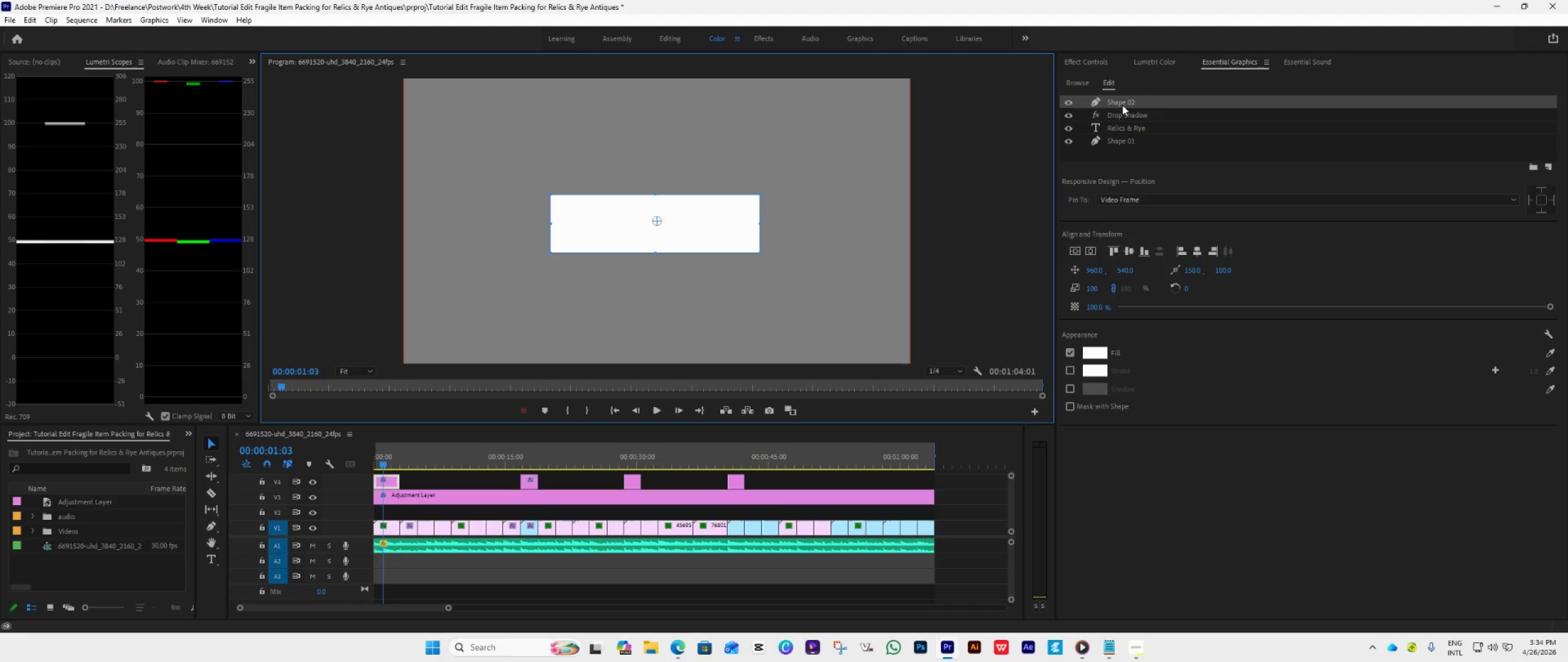 
left_click_drag(start_coordinate=[1123, 104], to_coordinate=[1123, 134])
 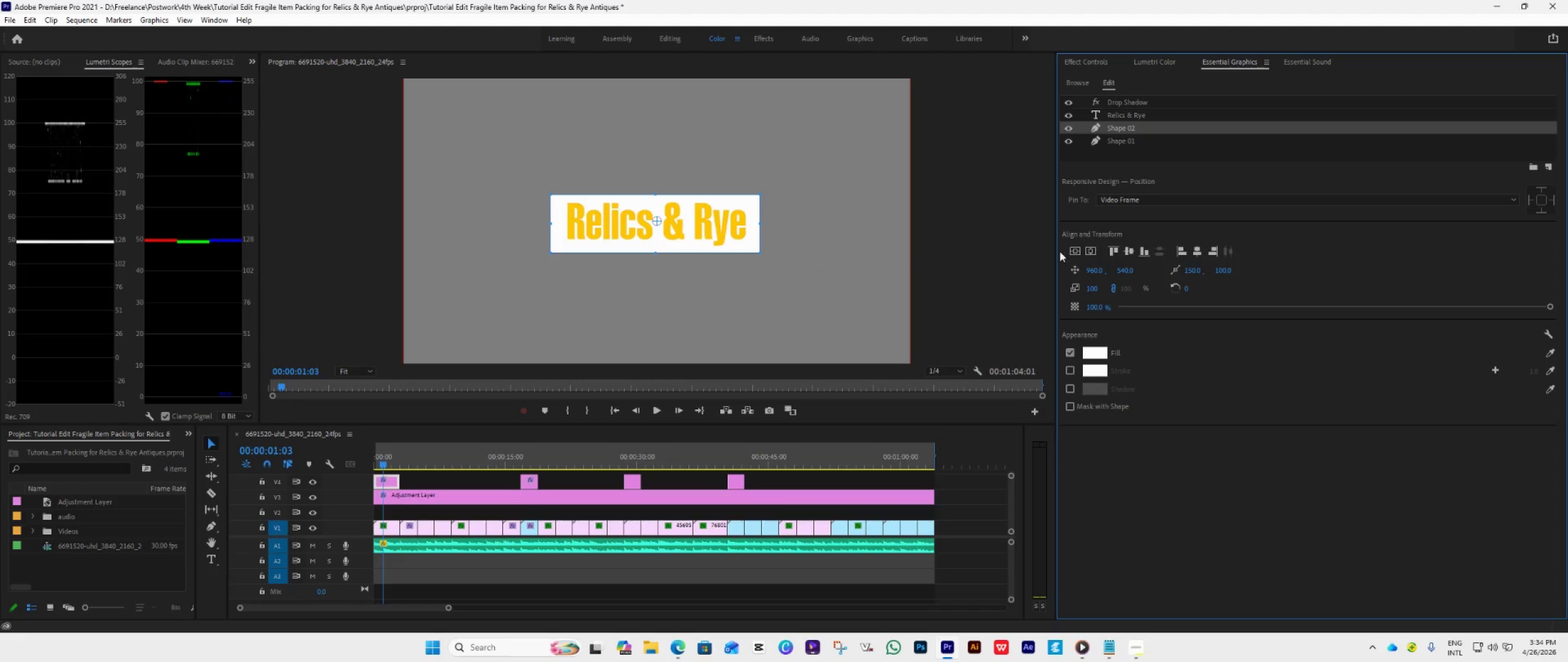 
double_click([1090, 251])
 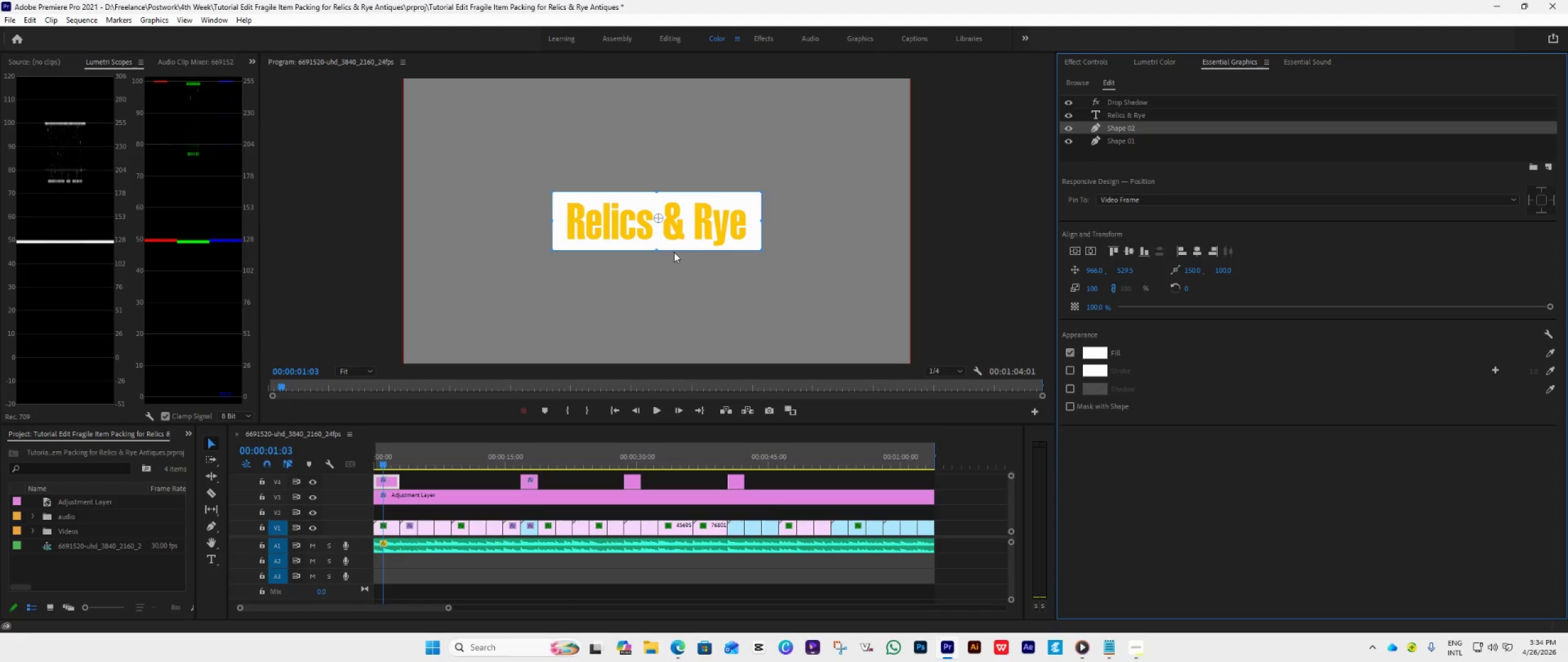 
left_click_drag(start_coordinate=[758, 250], to_coordinate=[755, 249])
 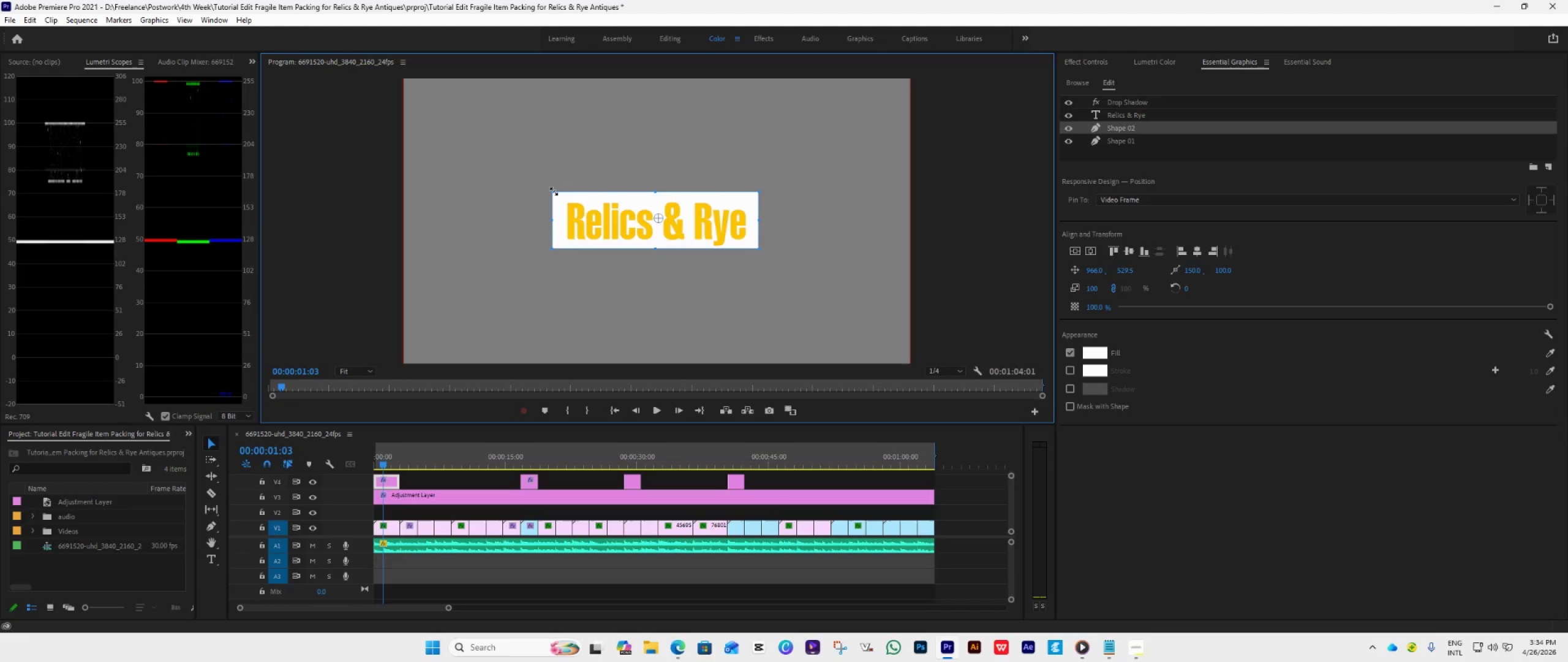 
left_click_drag(start_coordinate=[554, 191], to_coordinate=[559, 194])
 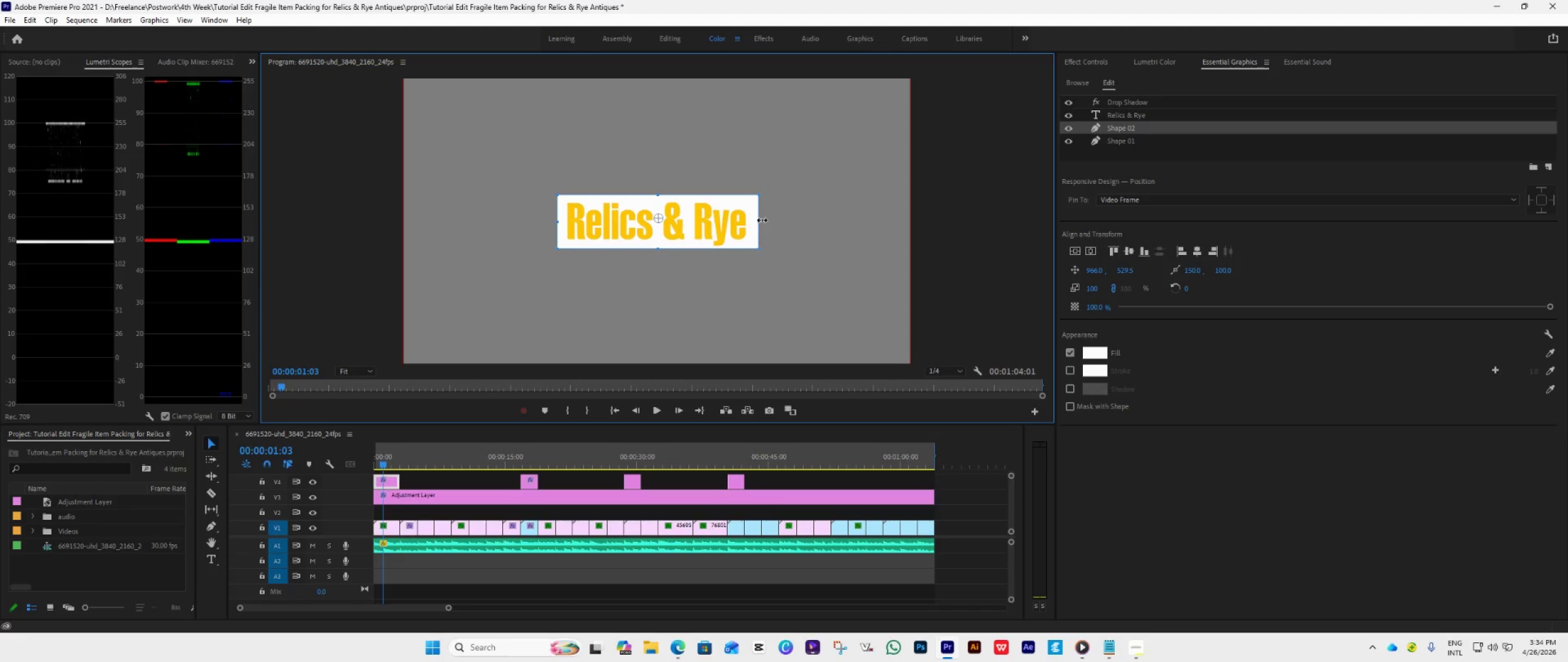 
left_click_drag(start_coordinate=[762, 220], to_coordinate=[758, 223])
 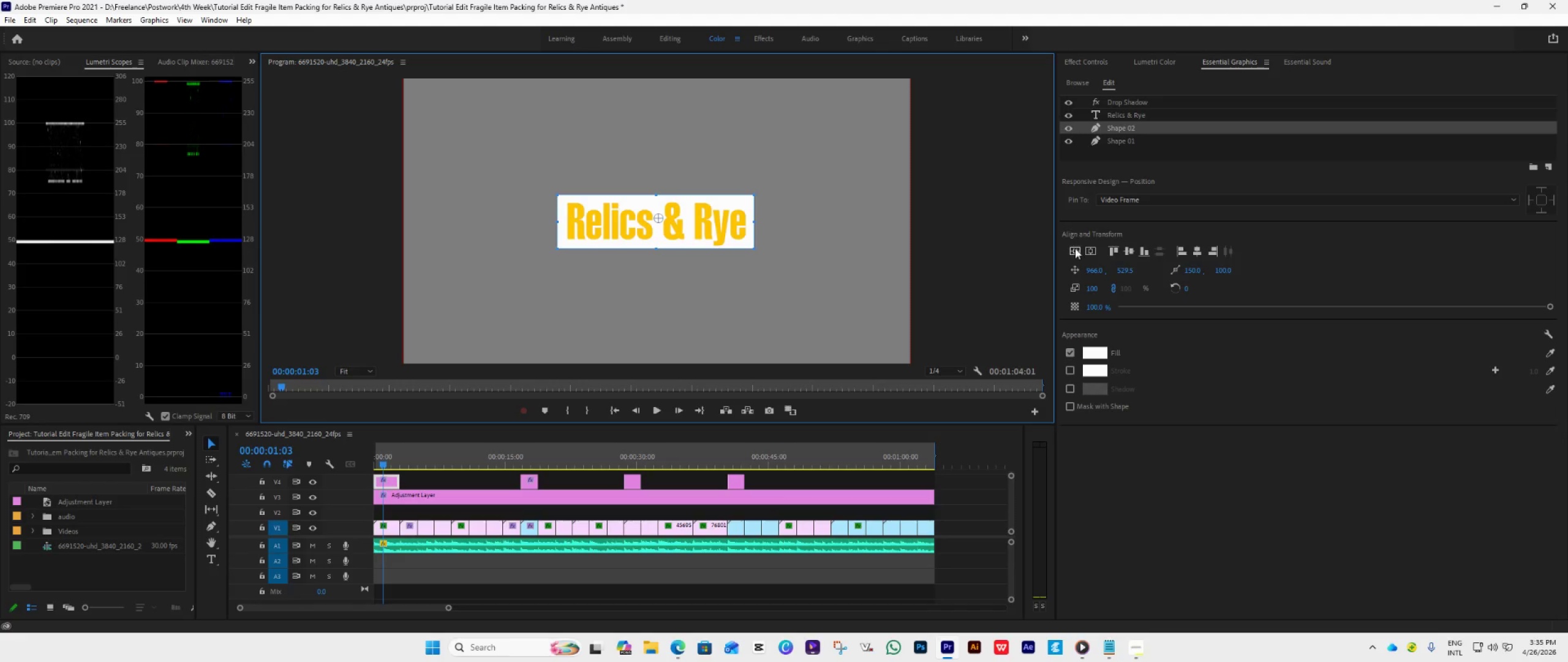 
left_click([1075, 248])
 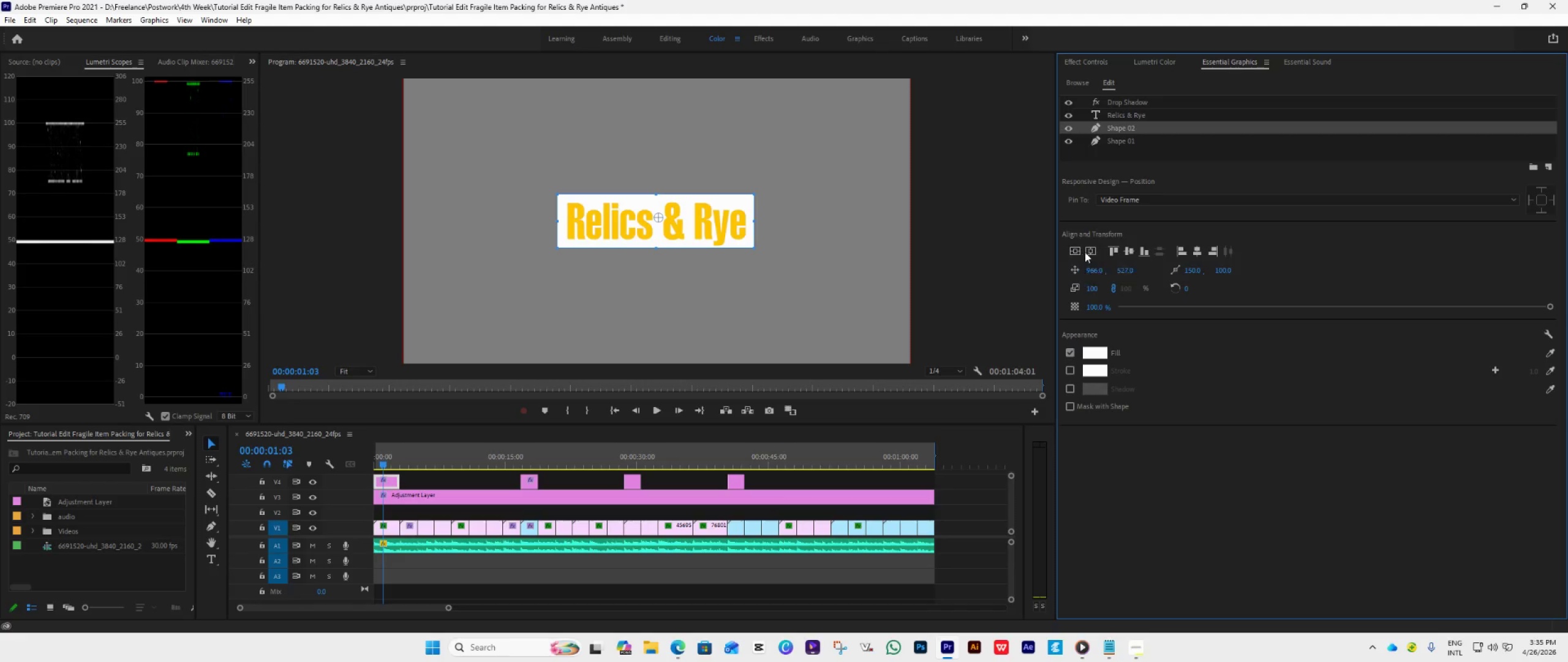 
left_click([1088, 251])
 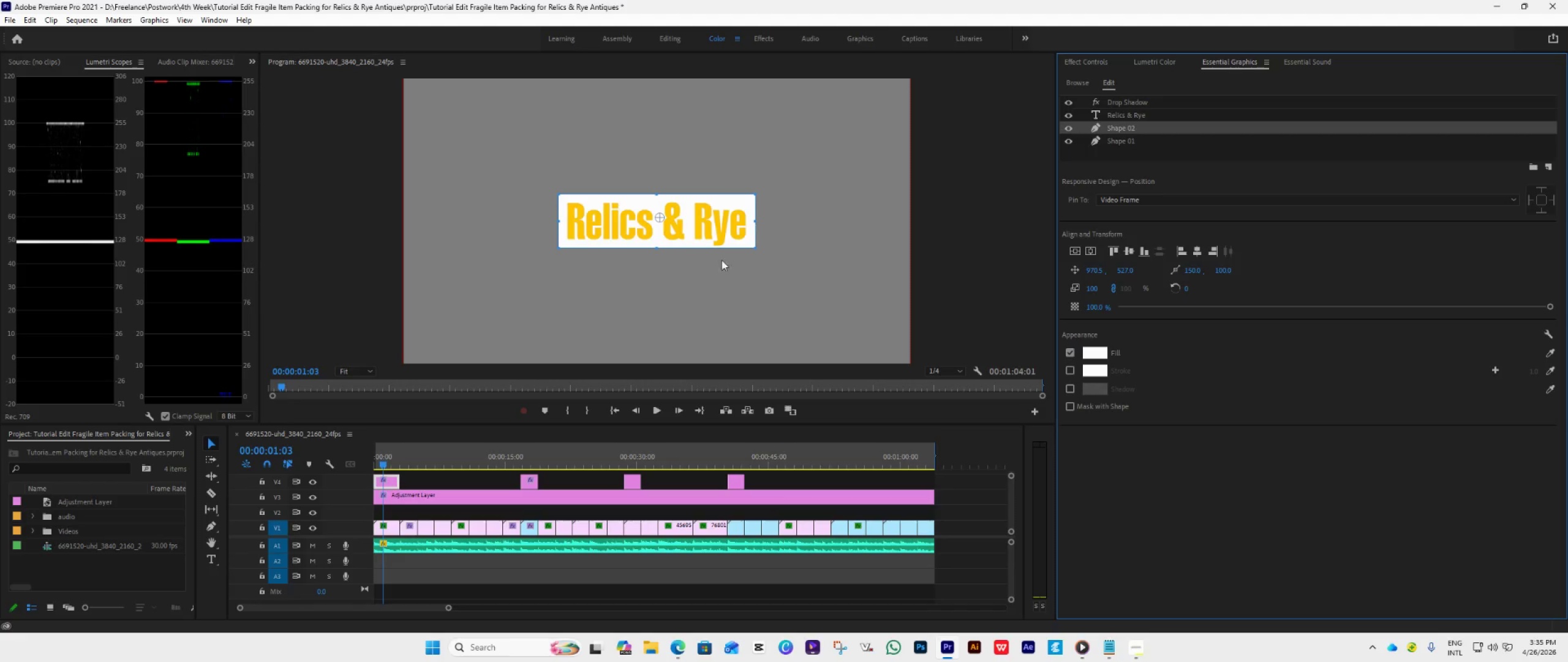 
left_click_drag(start_coordinate=[658, 248], to_coordinate=[662, 249])
 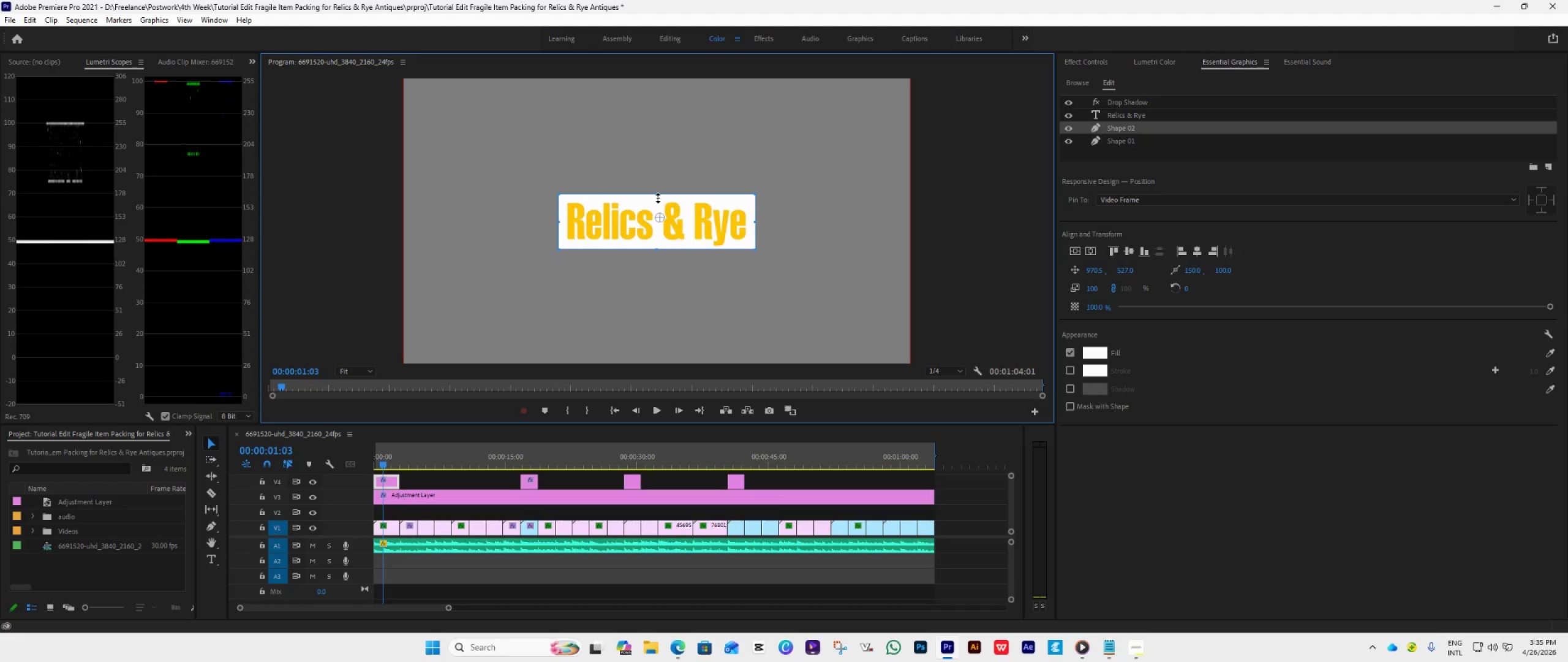 
left_click_drag(start_coordinate=[657, 198], to_coordinate=[660, 200])
 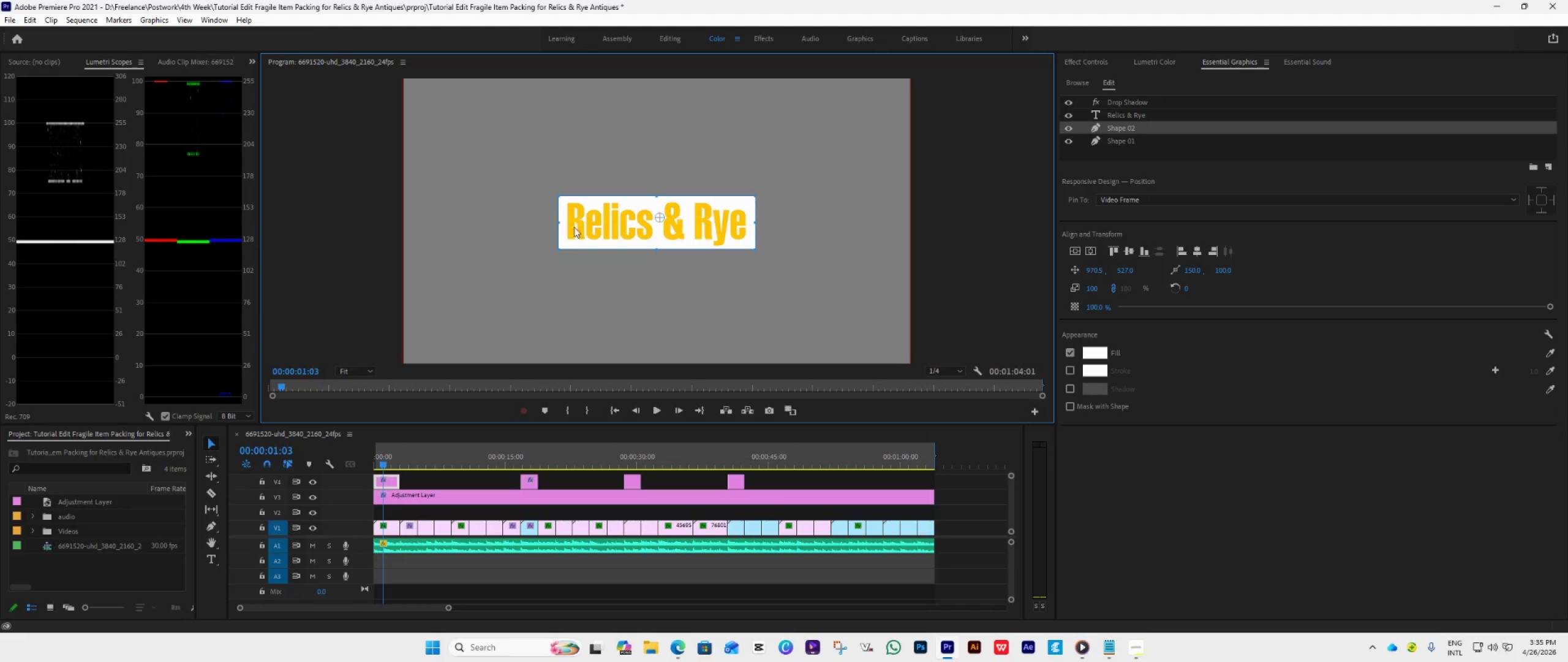 
left_click_drag(start_coordinate=[561, 223], to_coordinate=[565, 225])
 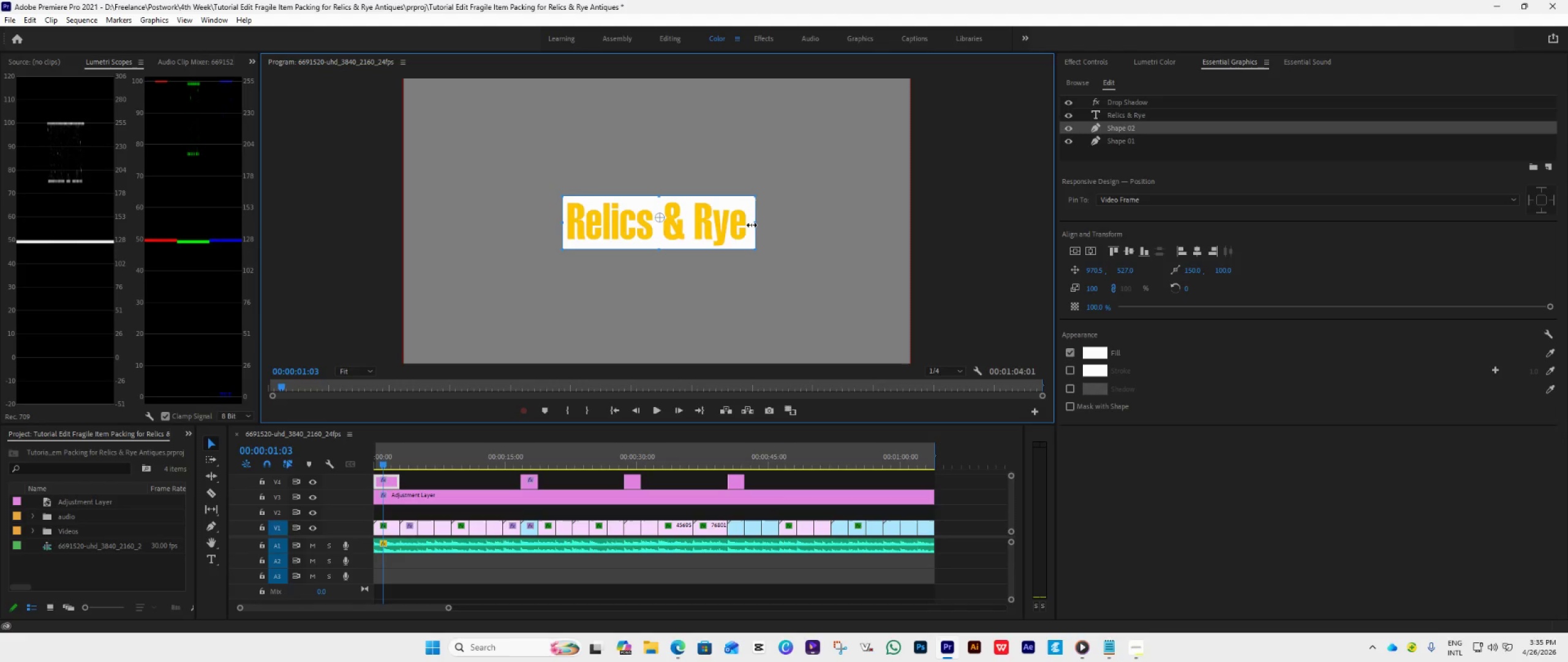 
left_click_drag(start_coordinate=[752, 224], to_coordinate=[748, 226])
 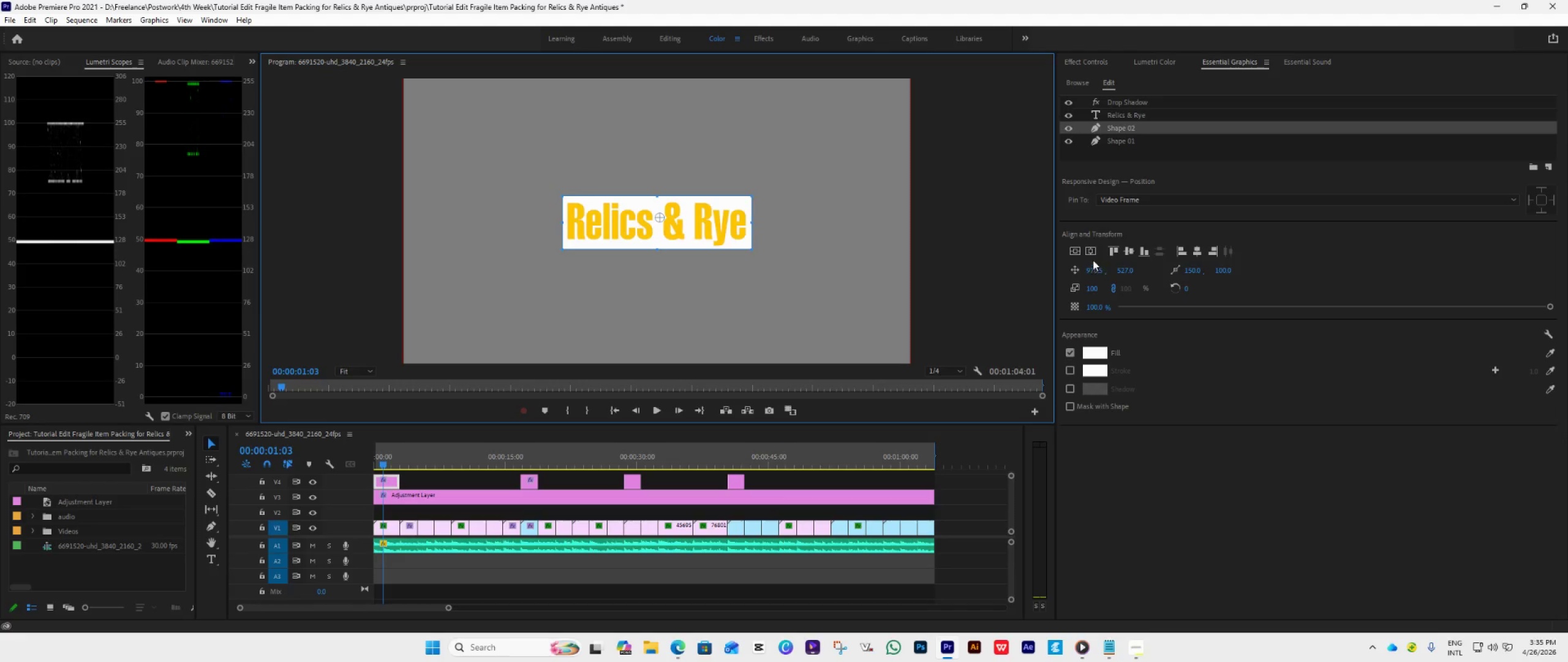 
double_click([1074, 251])
 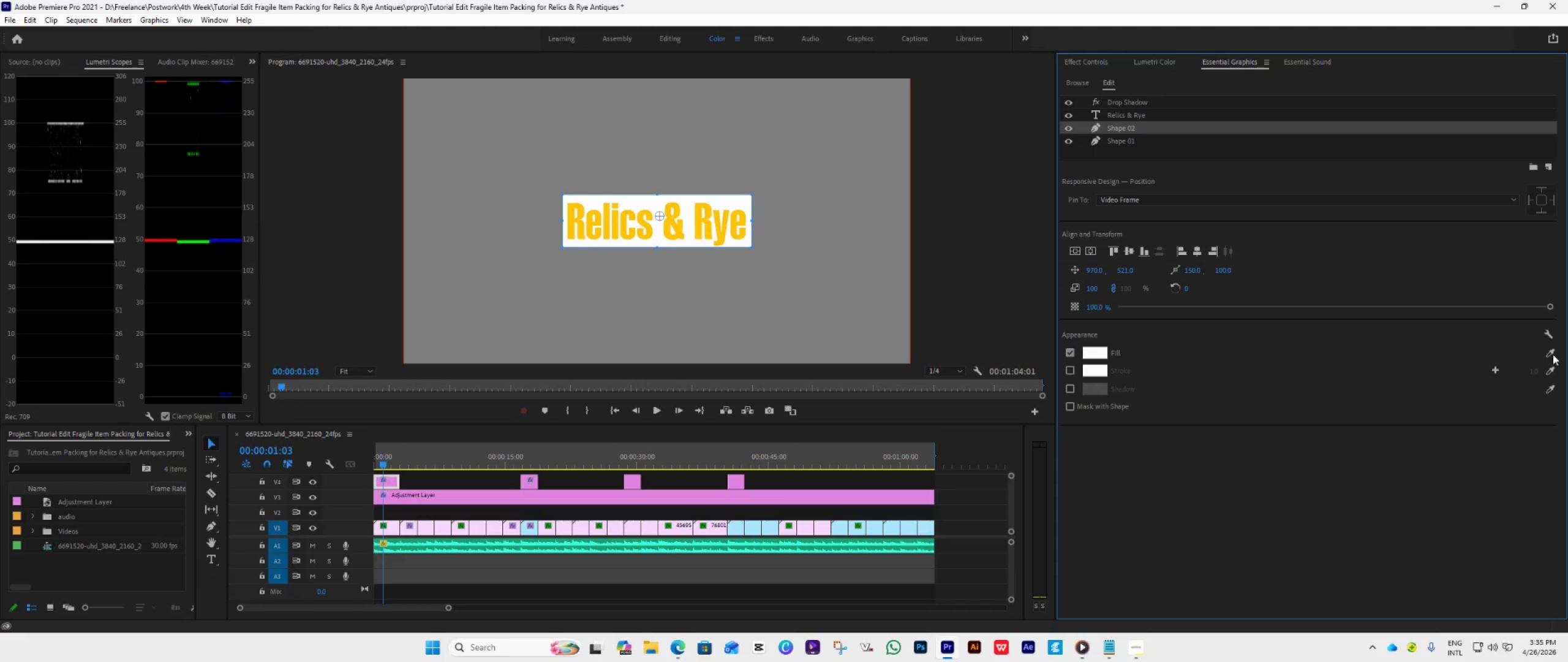 
left_click([1545, 332])
 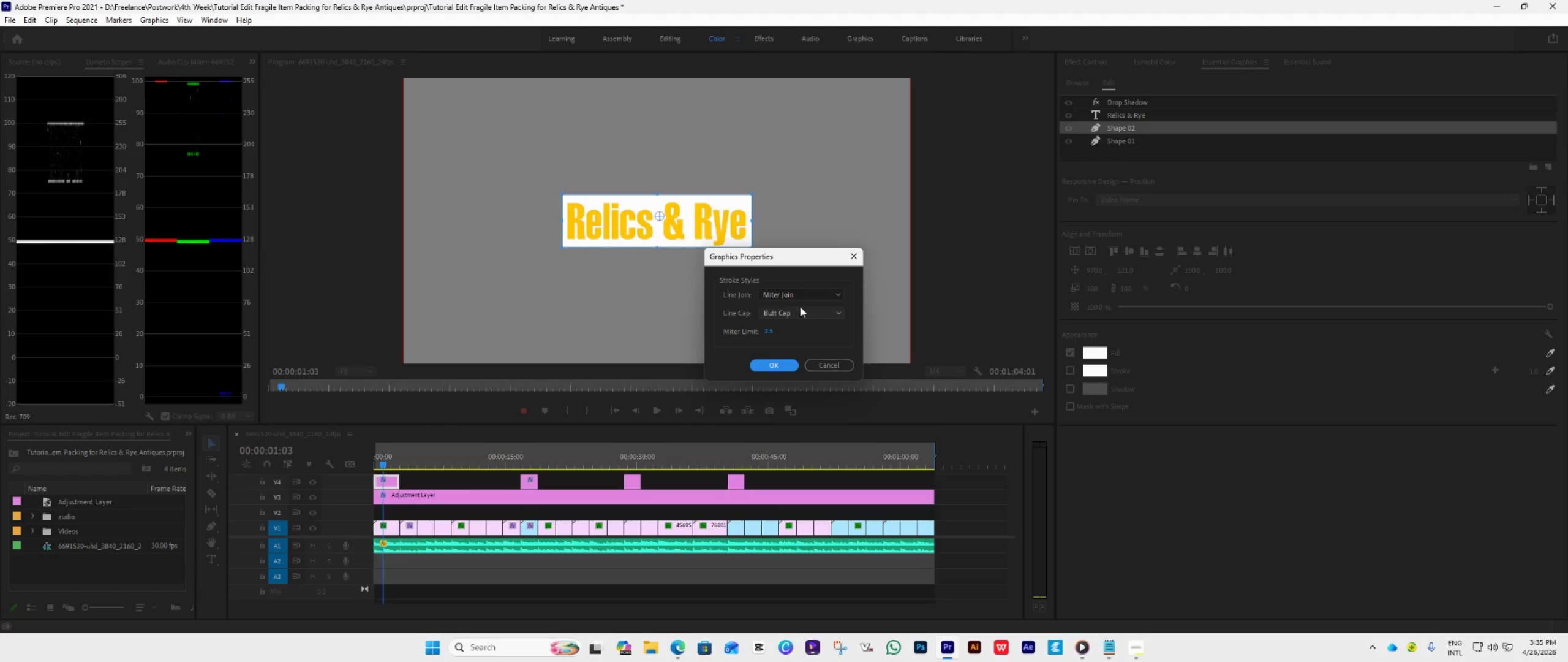 
left_click([807, 297])
 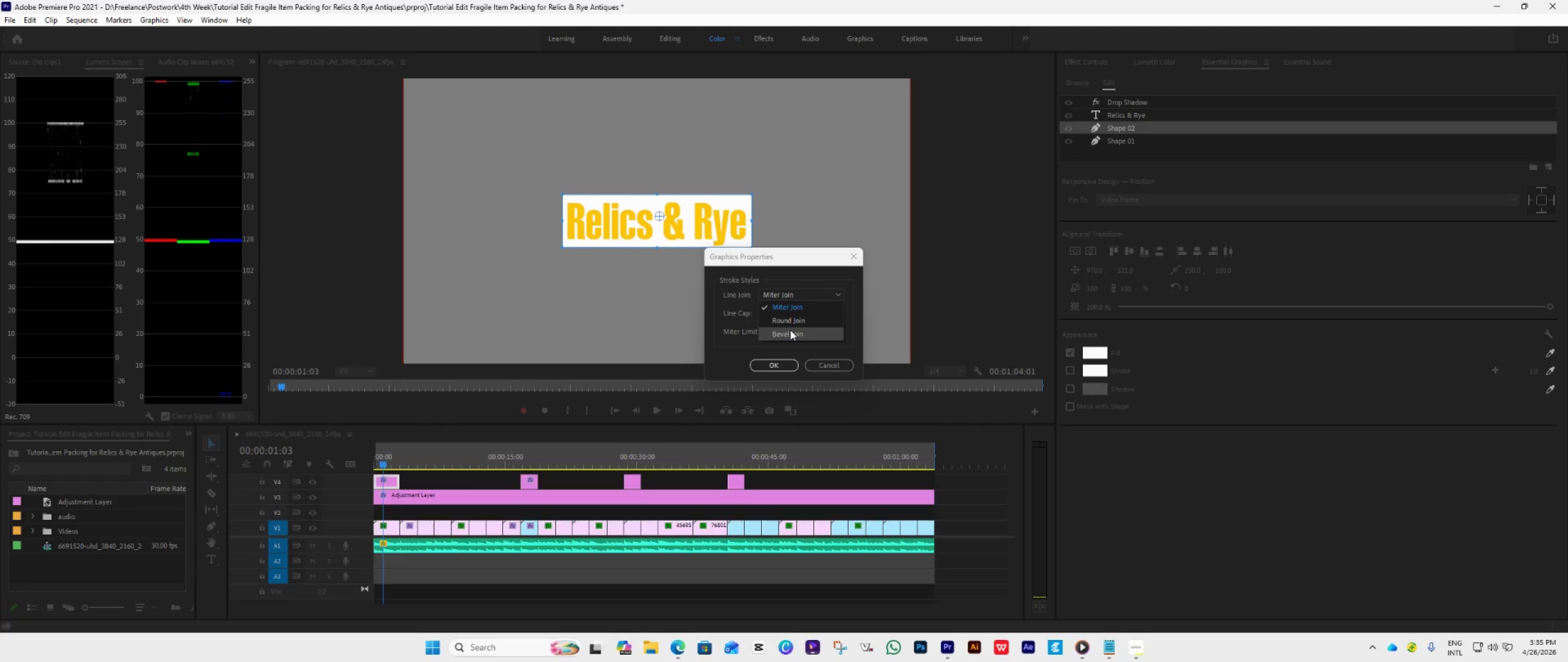 
left_click([790, 330])
 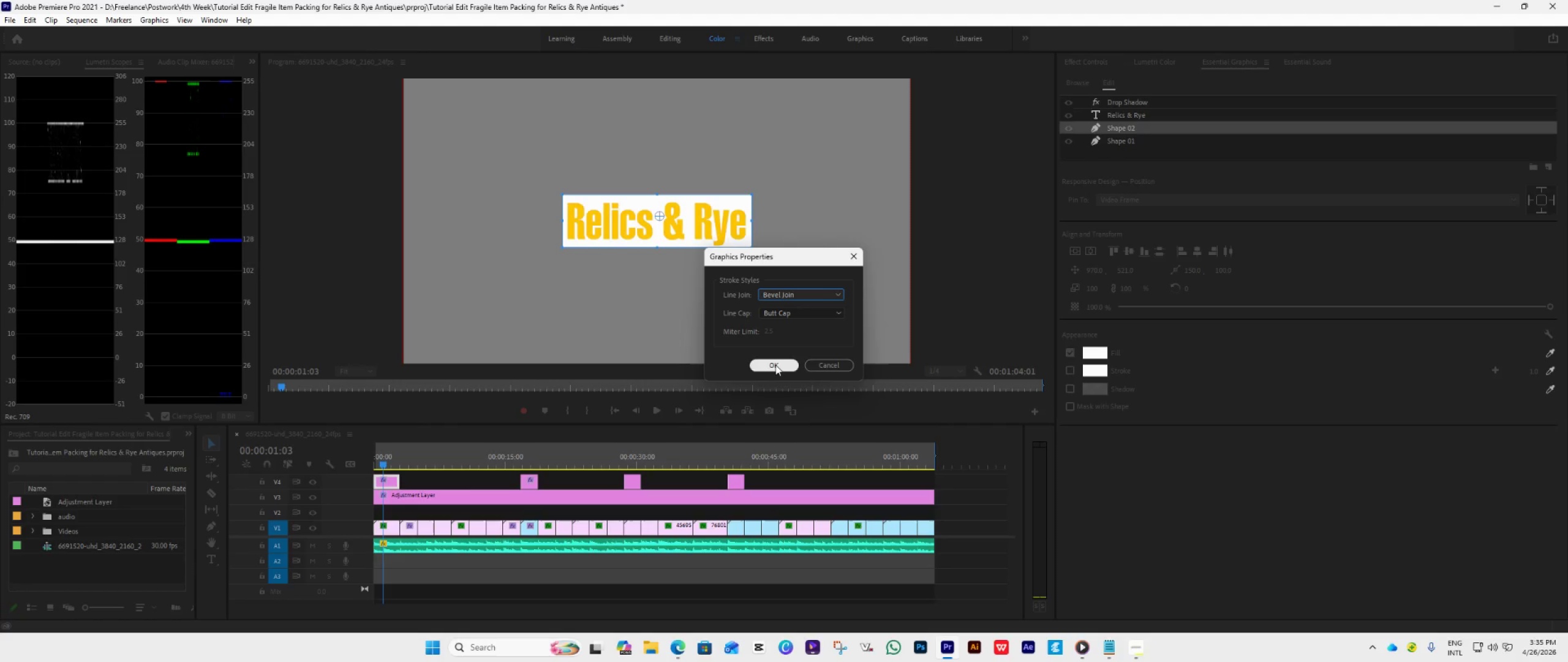 
left_click([799, 313])
 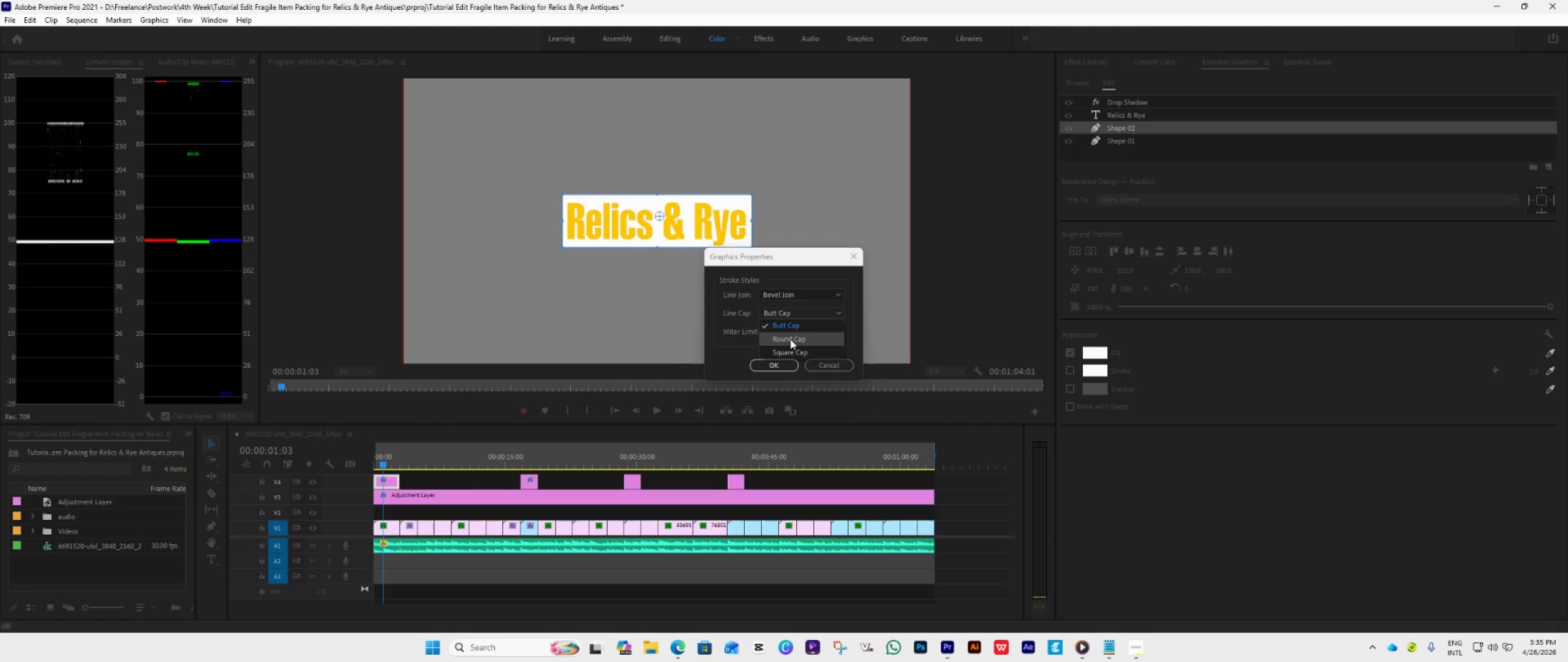 
left_click([790, 340])
 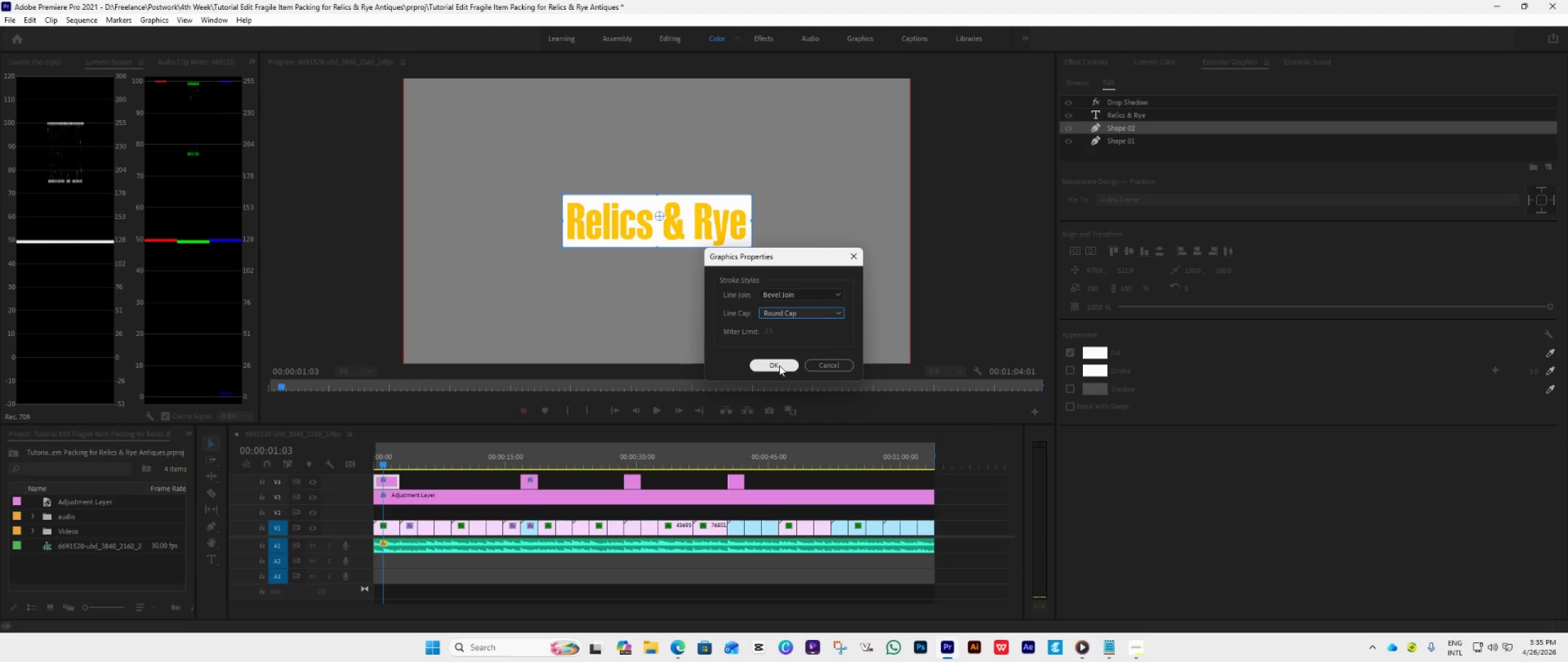 
left_click([779, 365])
 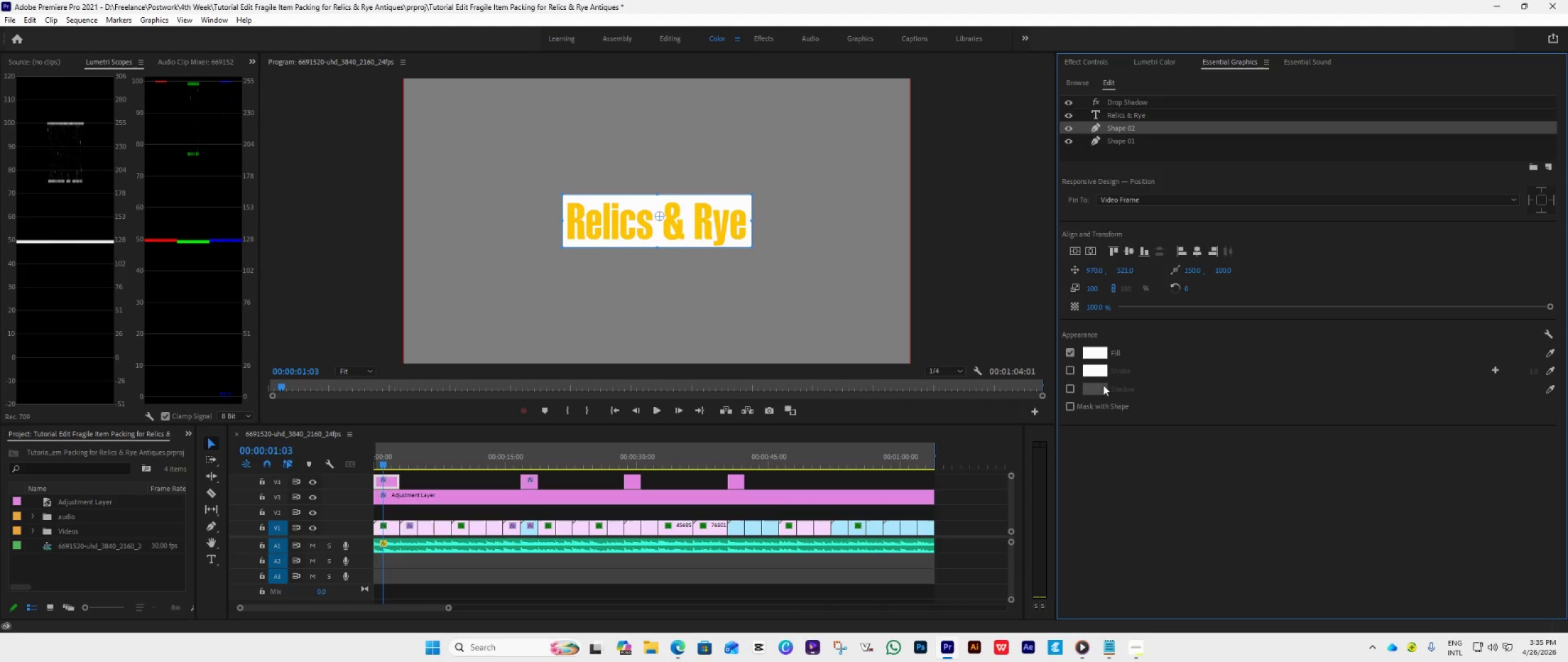 
left_click([1069, 370])
 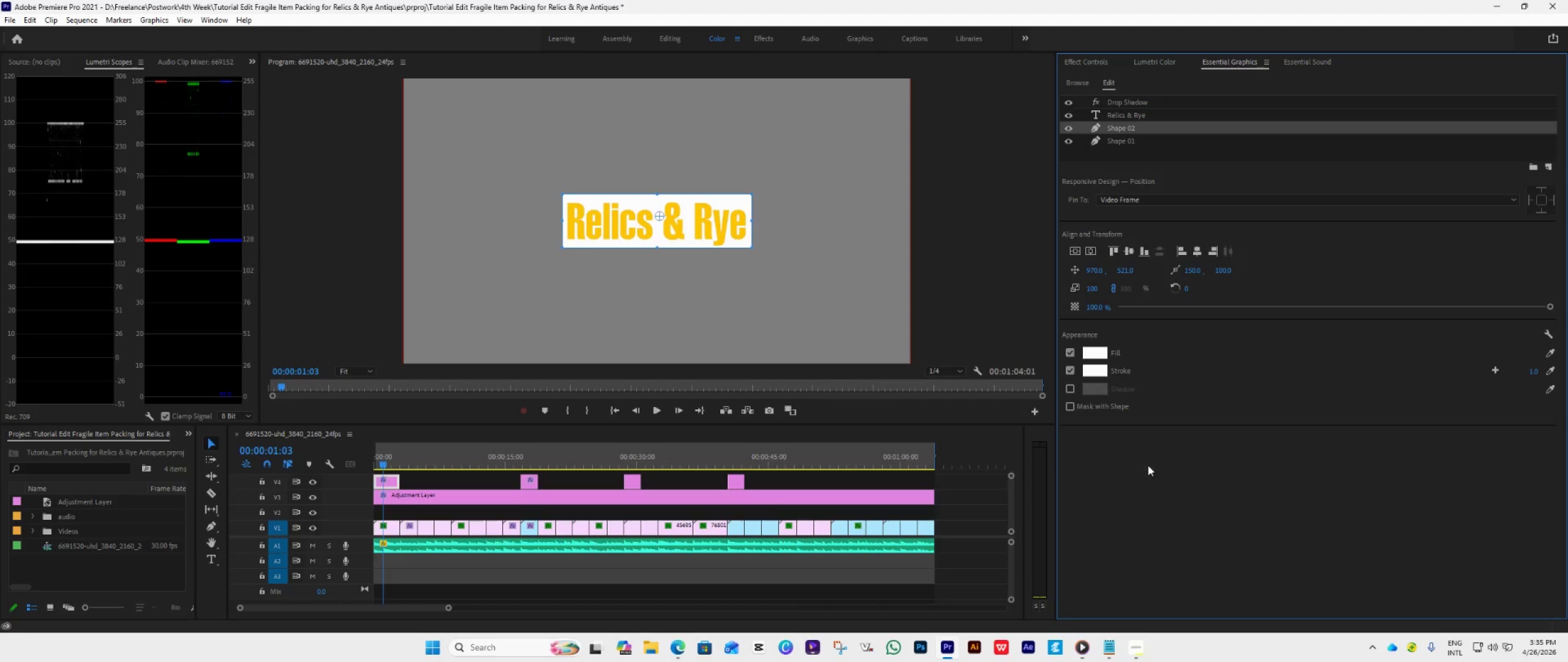 
left_click([1153, 469])
 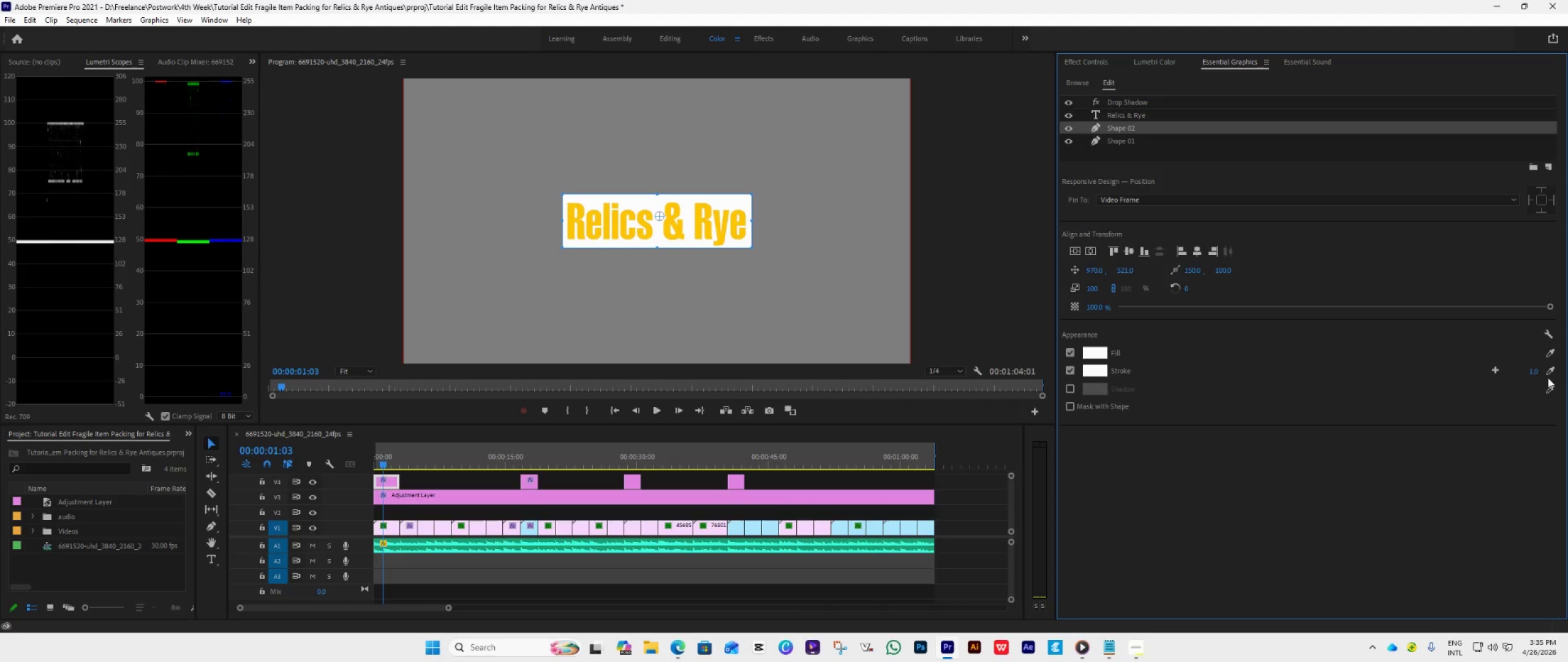 
left_click_drag(start_coordinate=[1534, 372], to_coordinate=[1554, 375])
 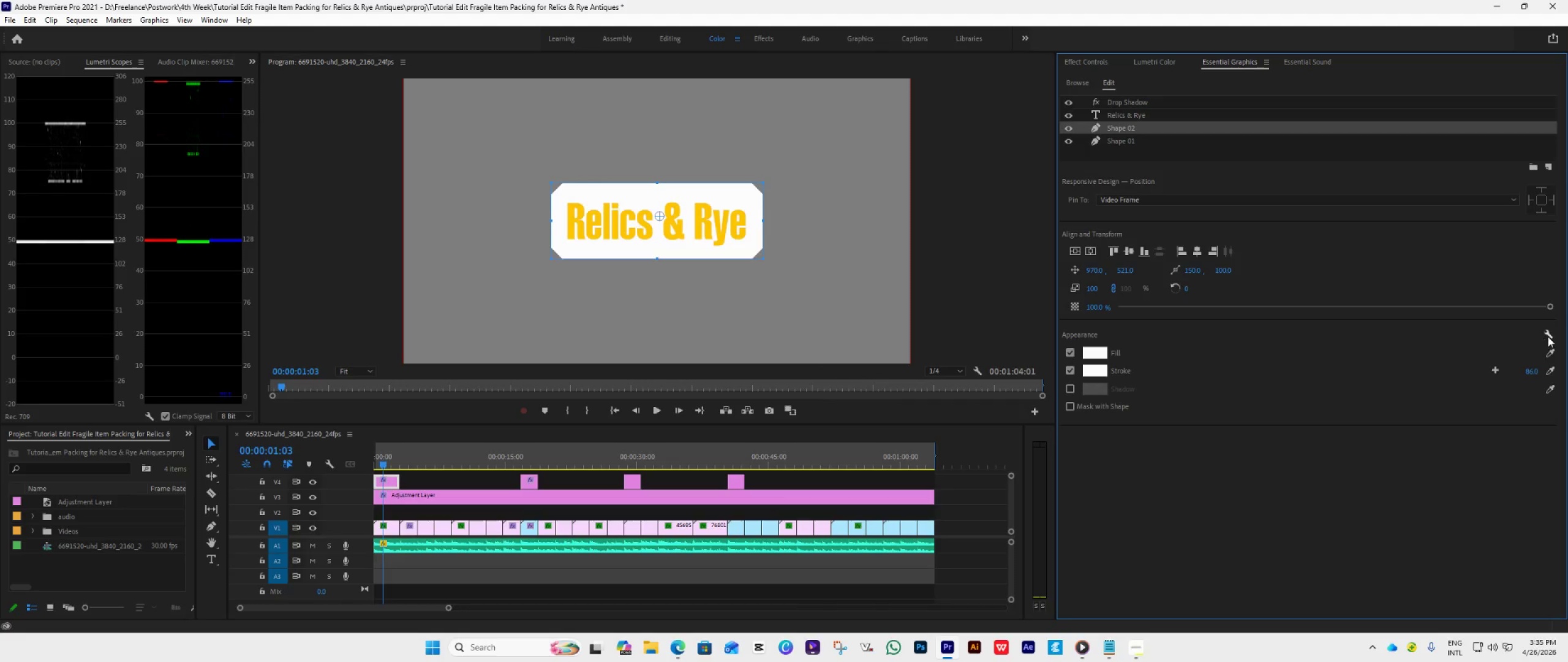 
left_click([1548, 337])
 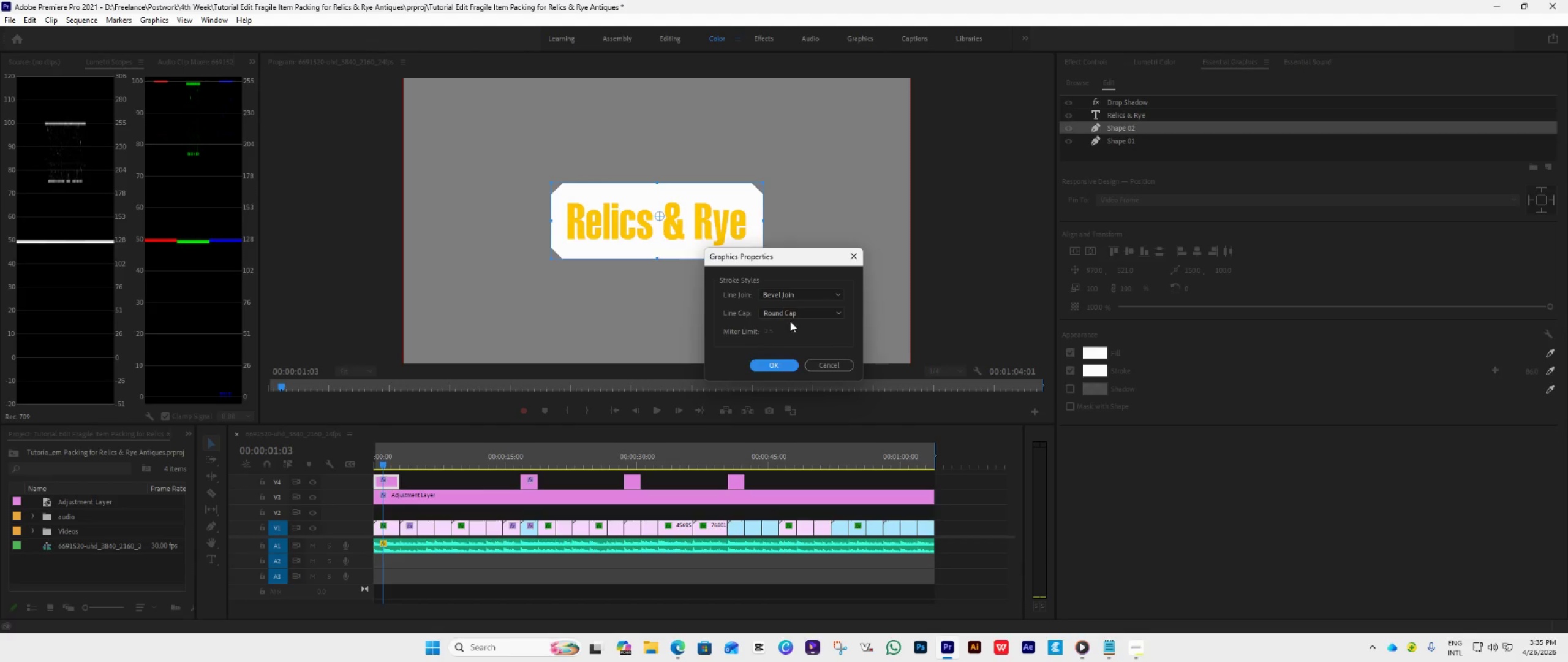 
left_click([793, 297])
 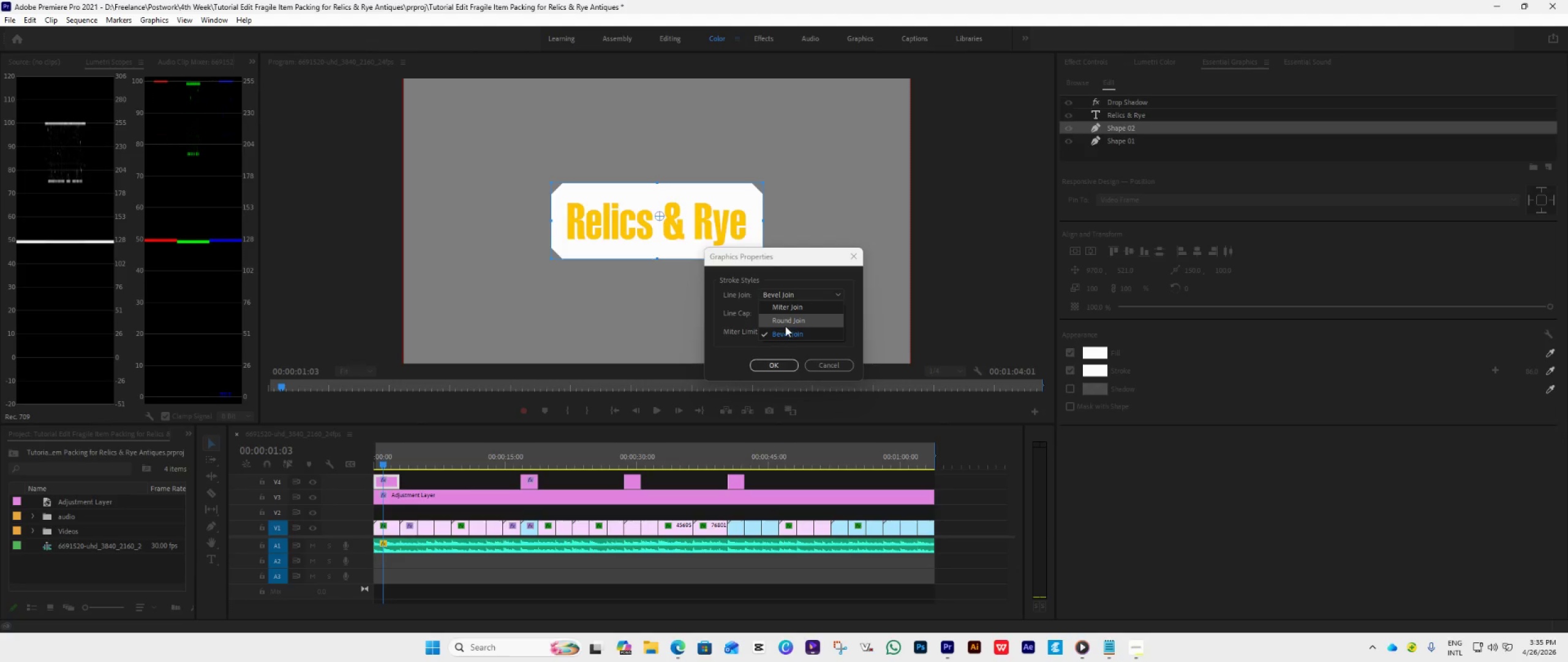 
left_click([788, 321])
 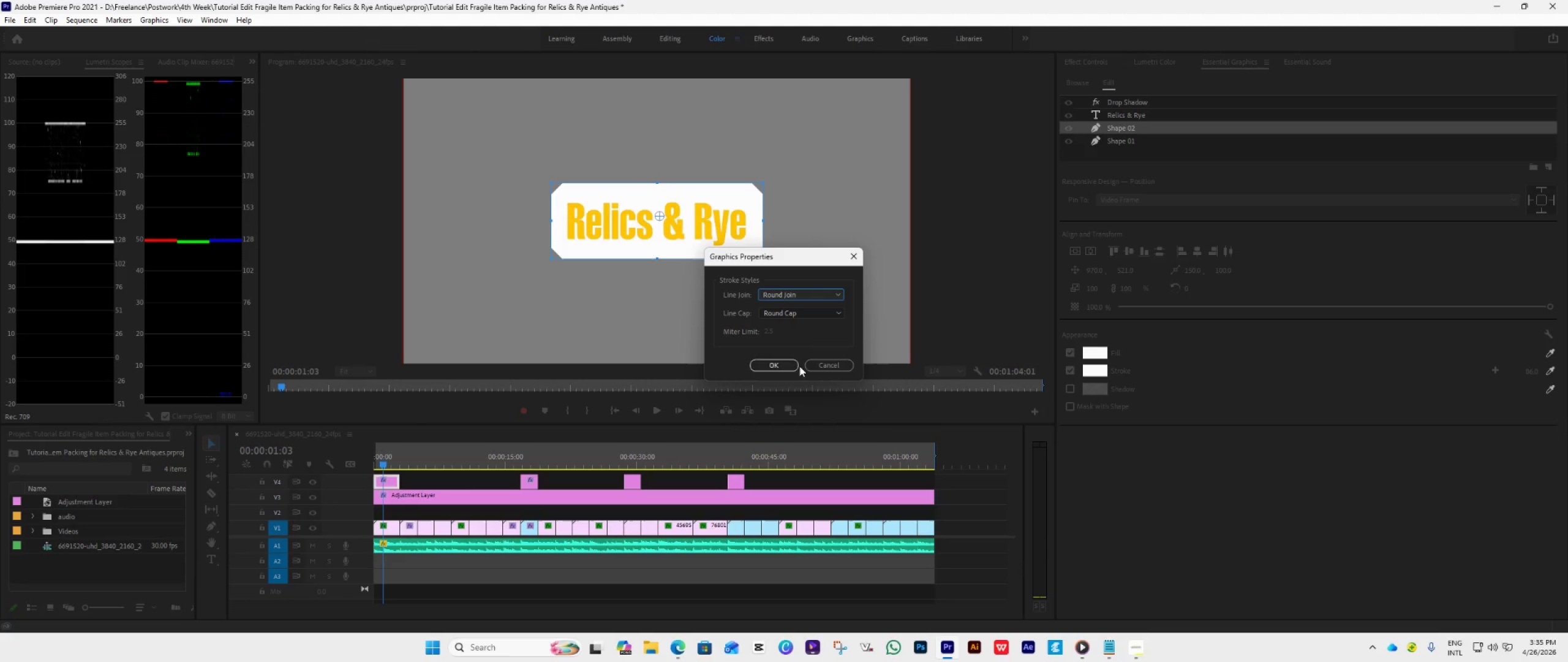 
left_click([780, 364])
 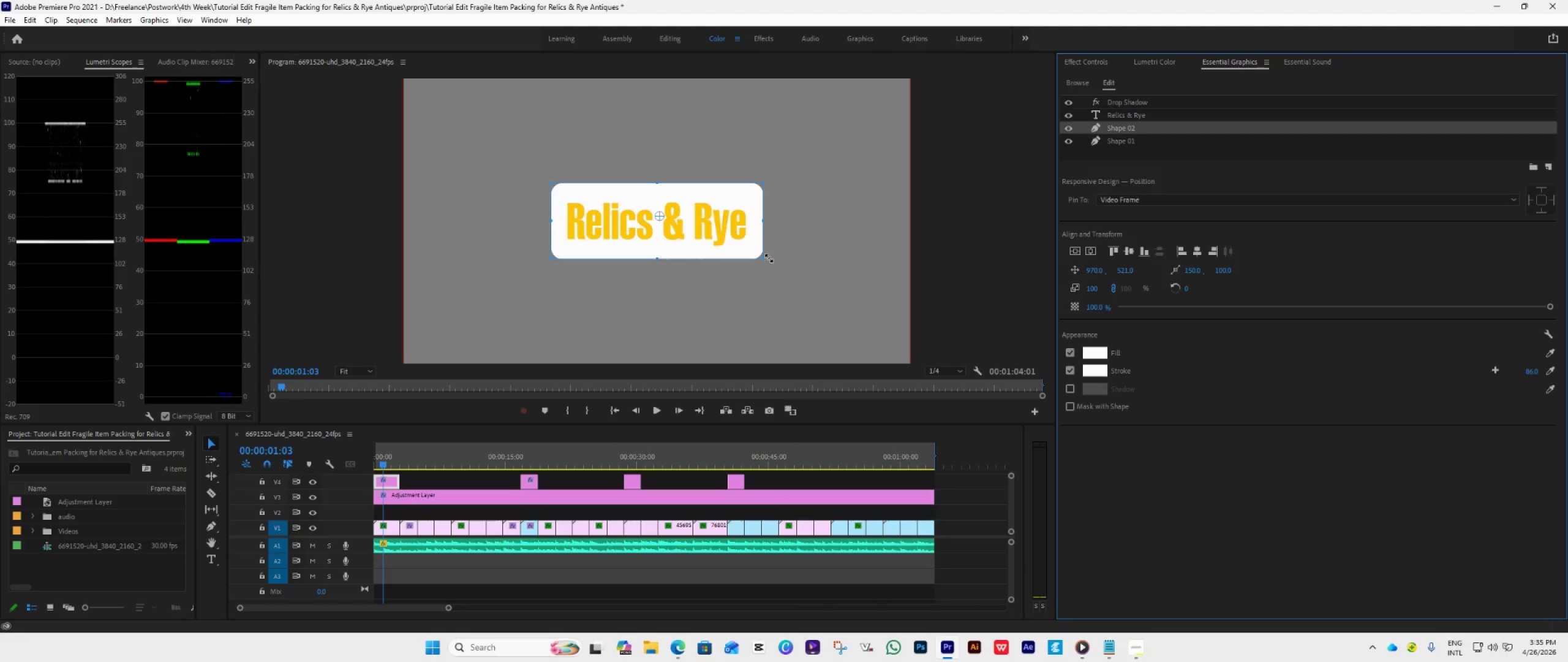 
left_click_drag(start_coordinate=[764, 259], to_coordinate=[756, 251])
 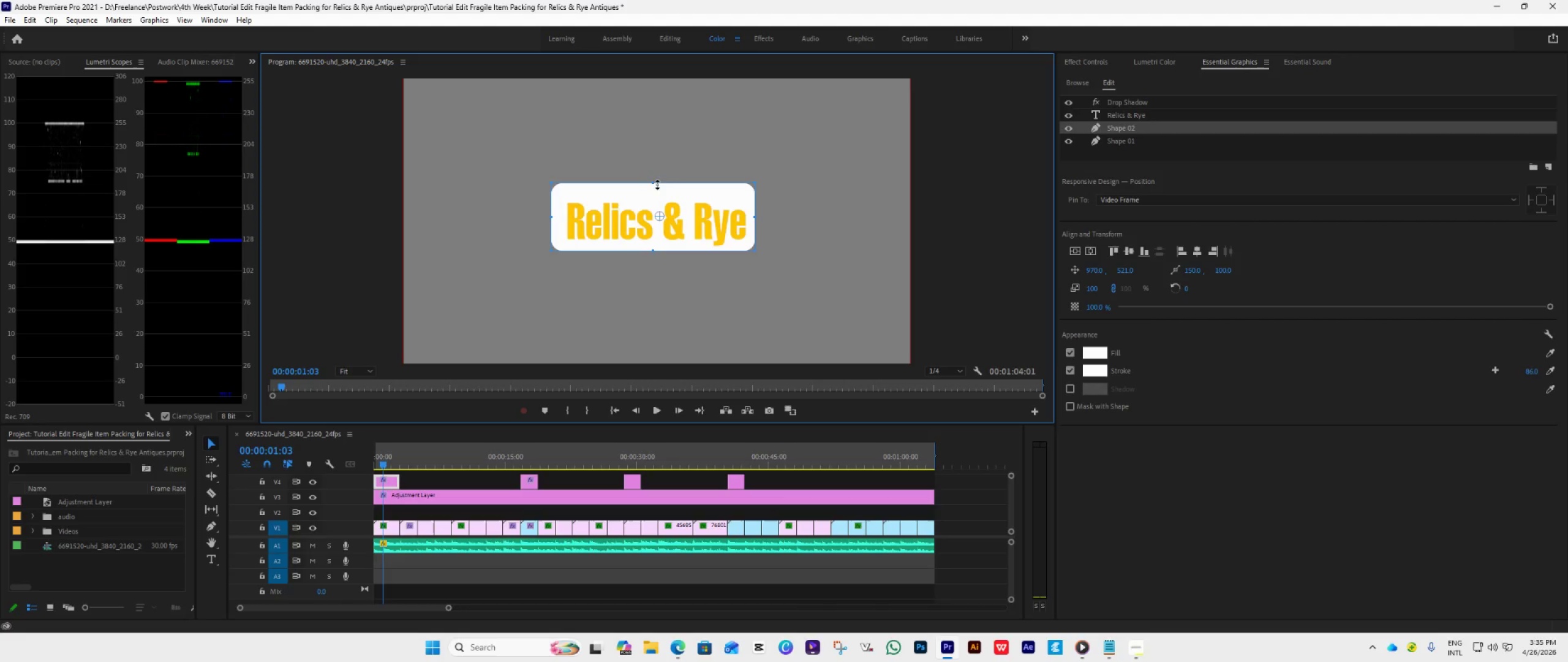 
left_click_drag(start_coordinate=[655, 183], to_coordinate=[661, 188])
 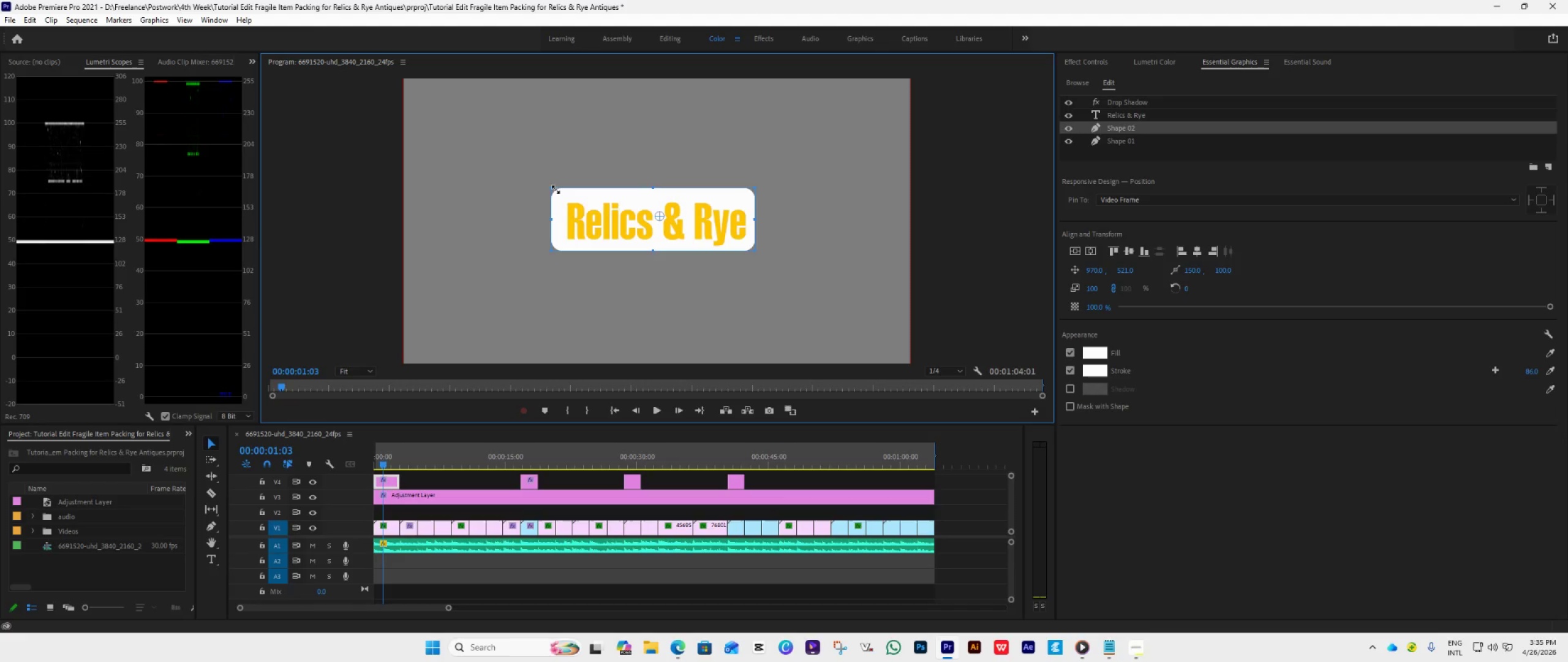 
left_click_drag(start_coordinate=[556, 189], to_coordinate=[562, 195])
 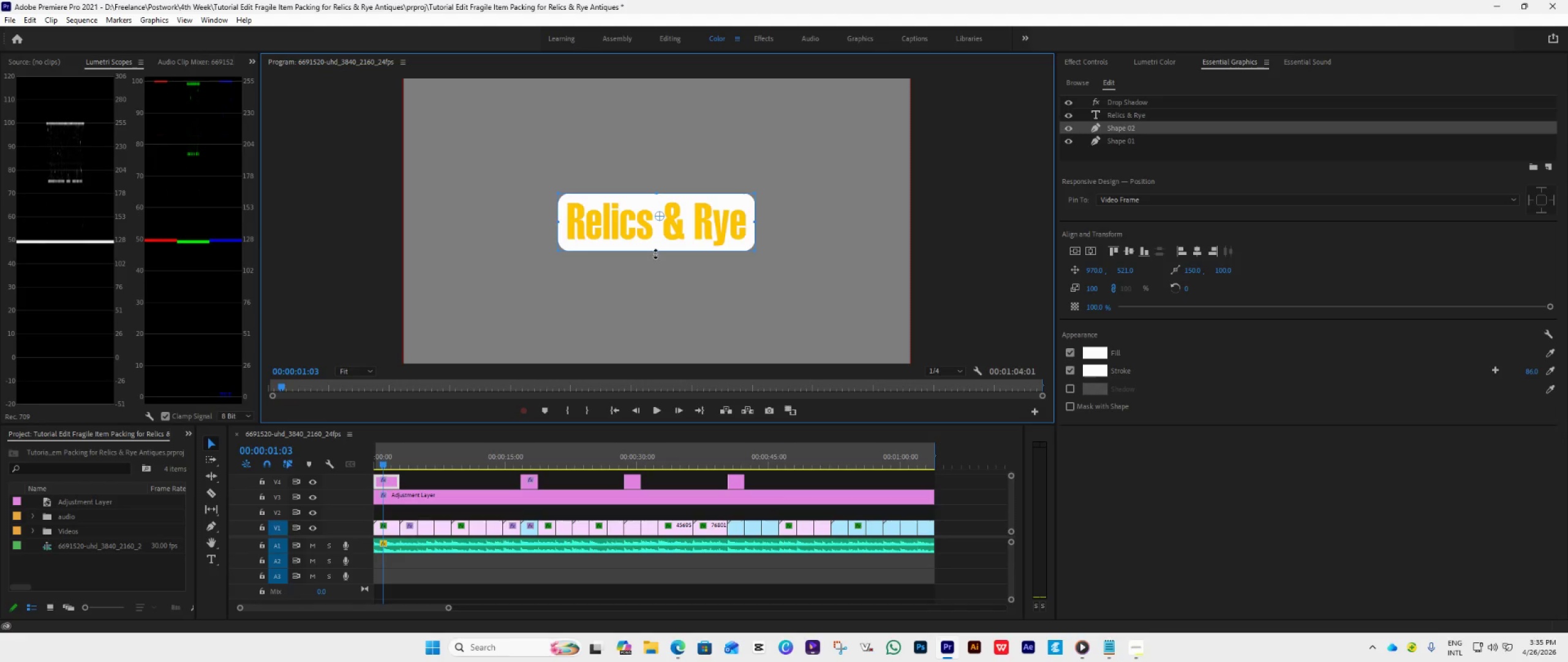 
left_click_drag(start_coordinate=[655, 254], to_coordinate=[654, 249])
 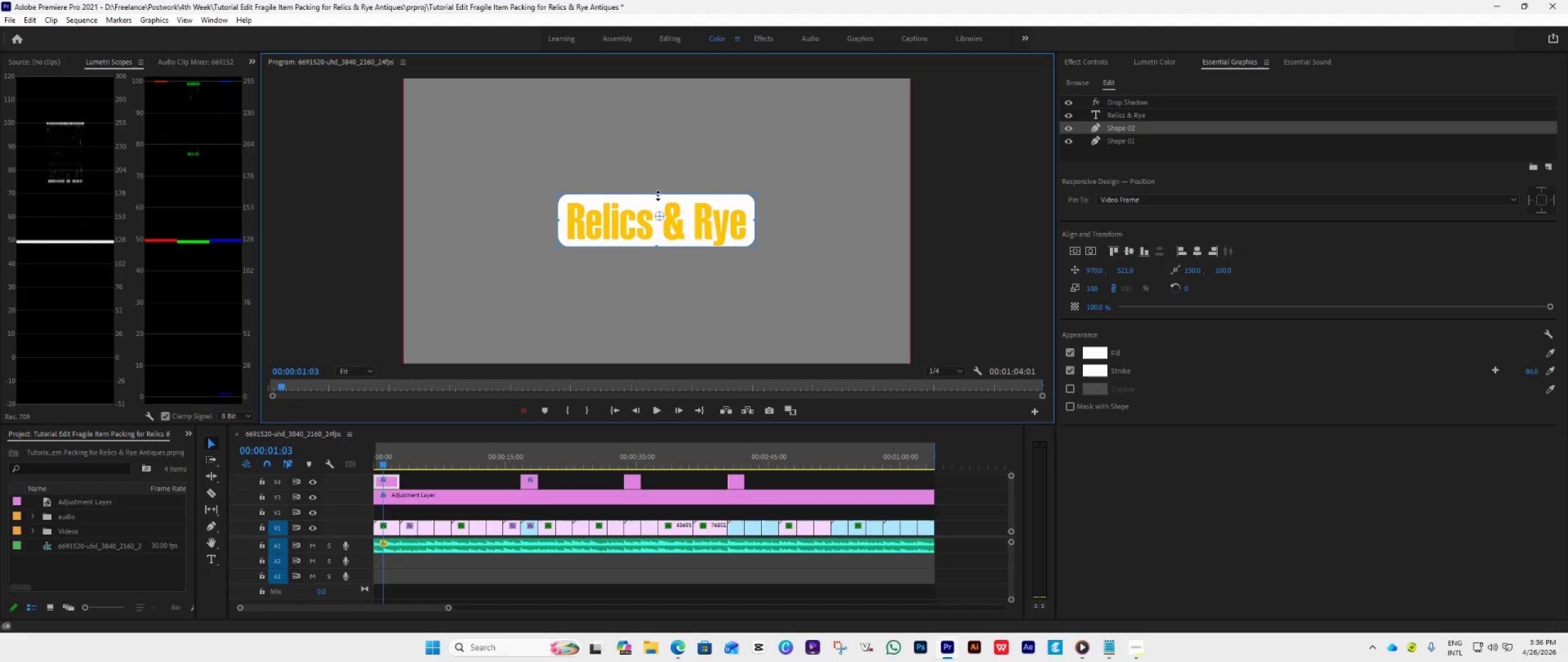 
left_click([1089, 256])
 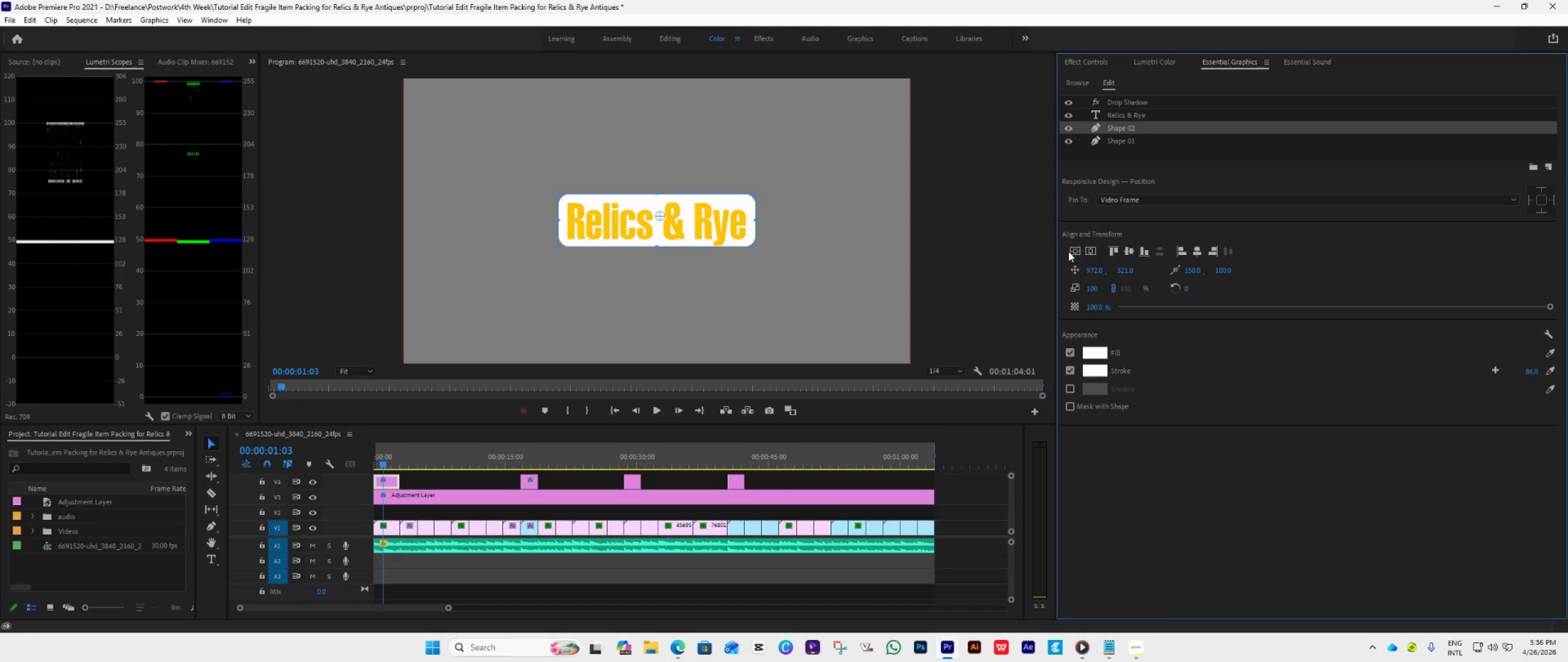 
left_click([1073, 250])
 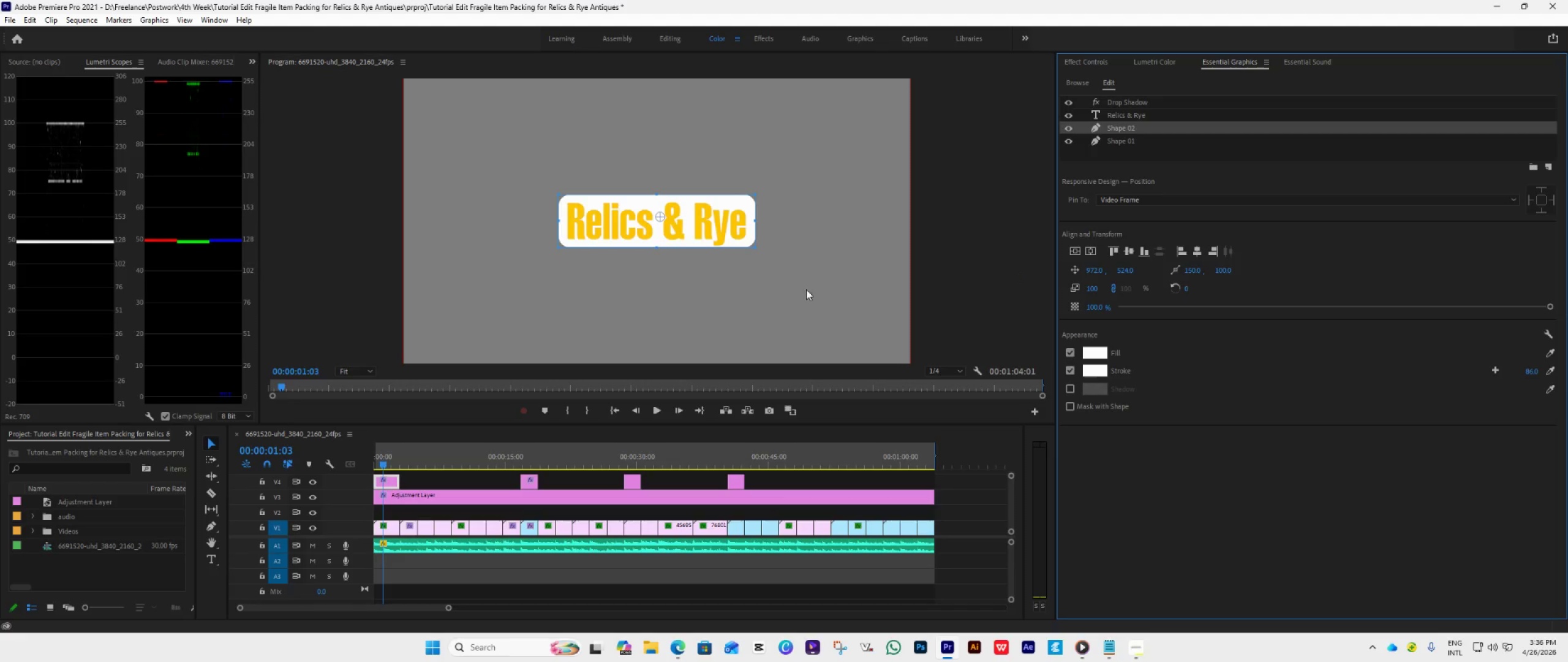 
left_click([796, 287])
 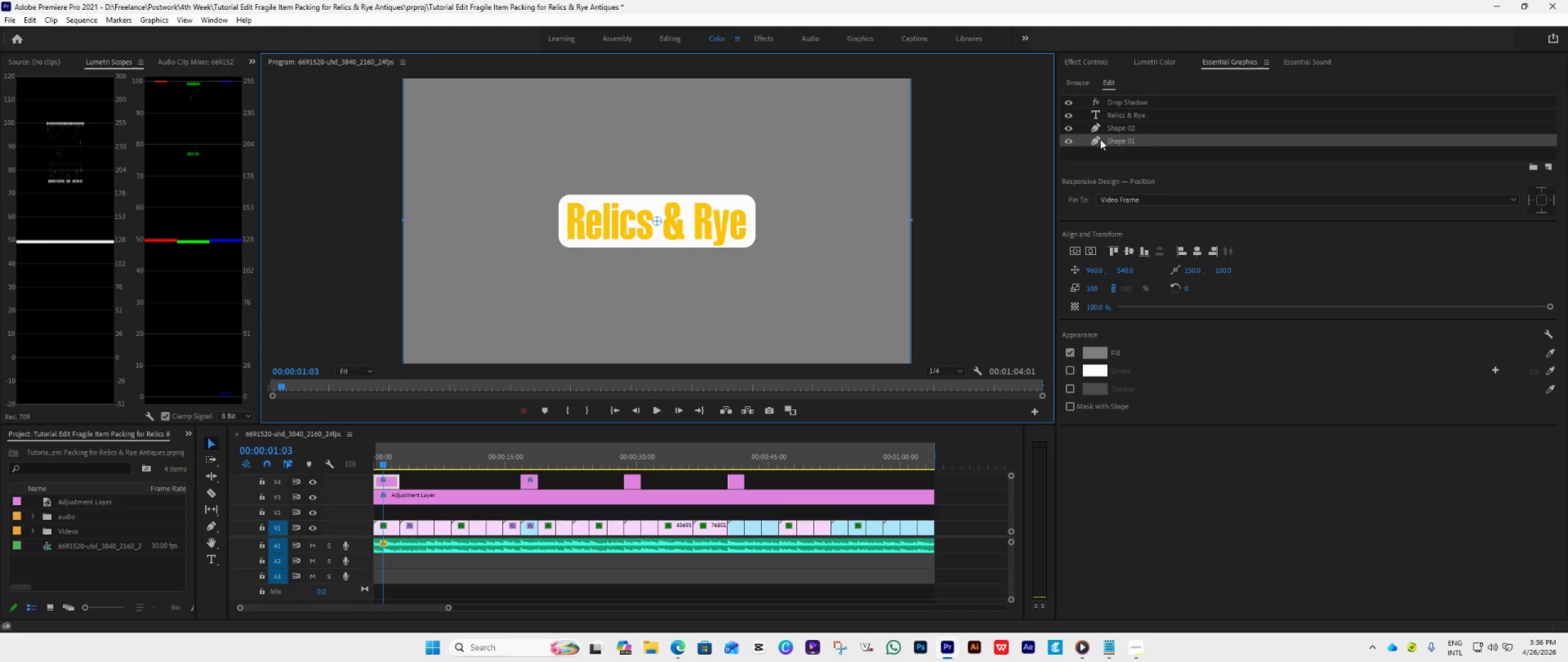 
wait(5.61)
 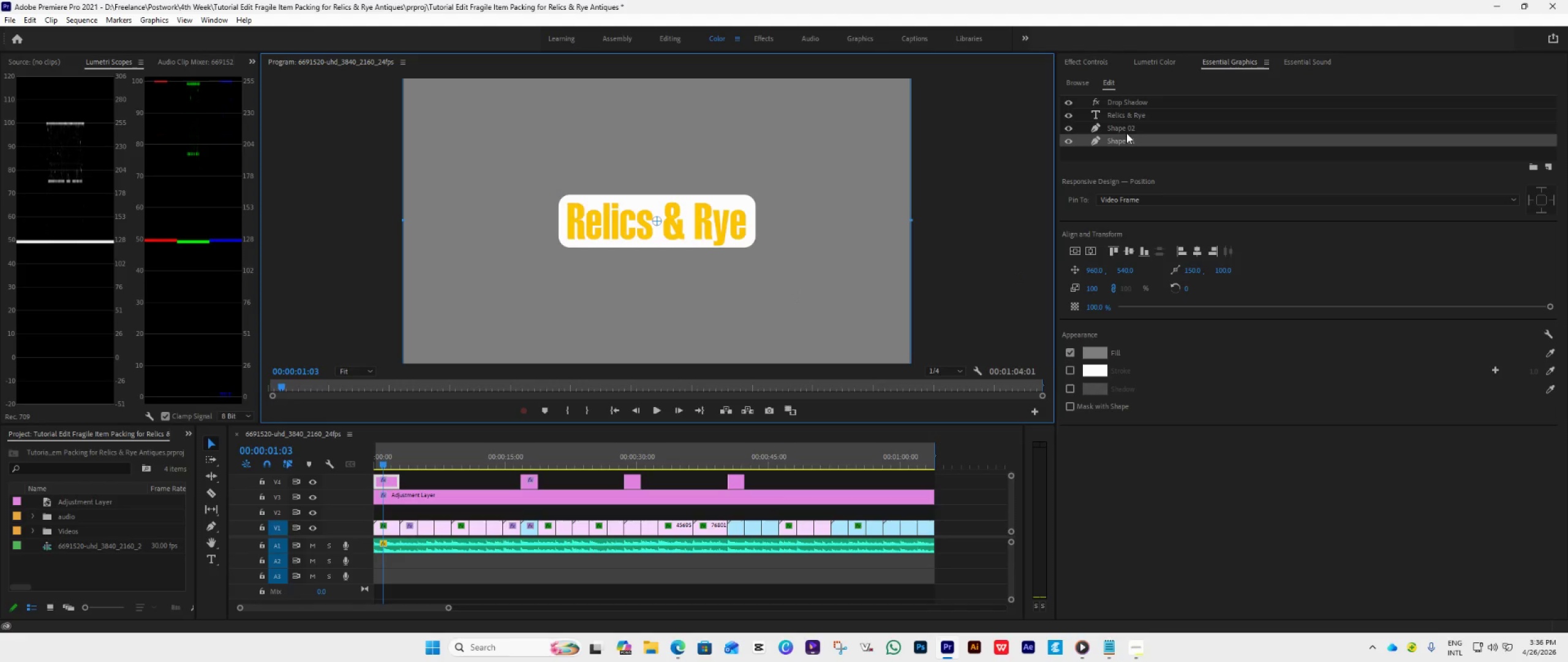 
left_click([1075, 63])
 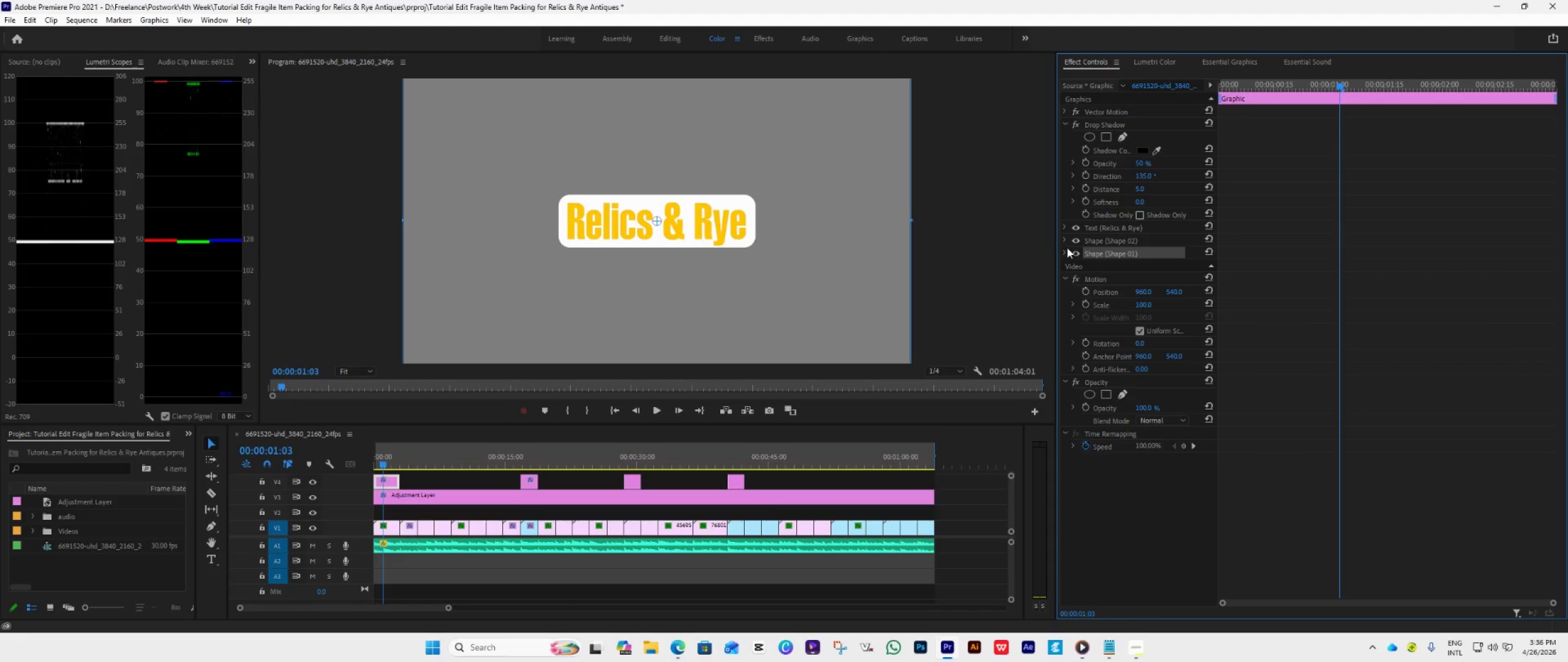 
left_click([1064, 251])
 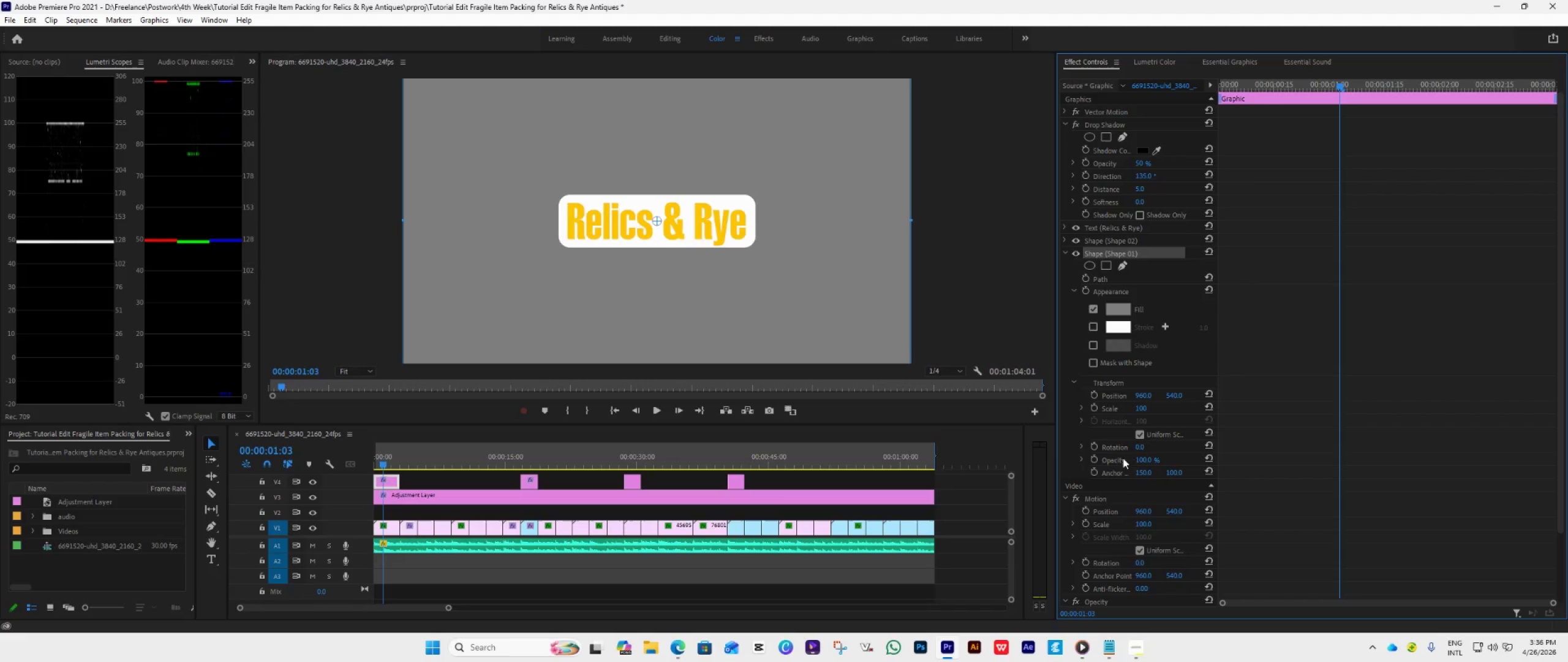 
wait(5.53)
 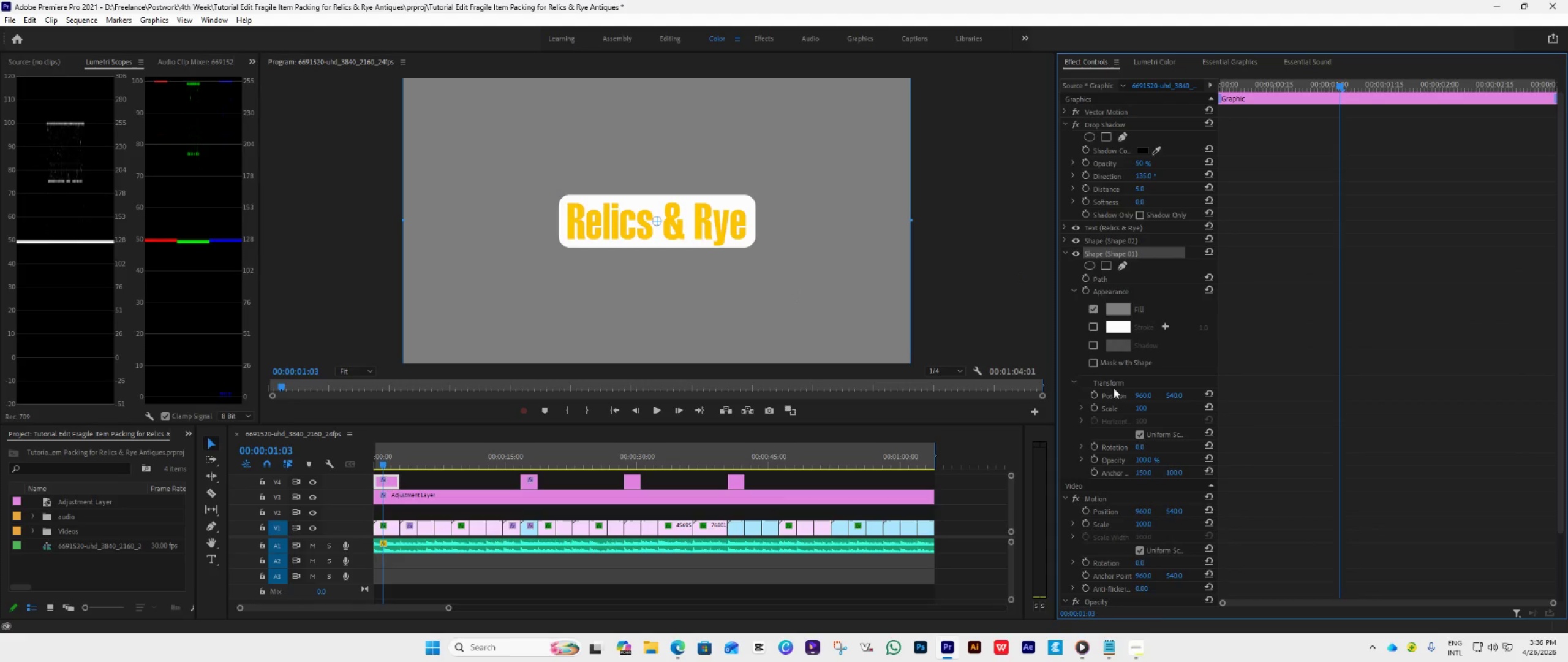 
left_click([1141, 459])
 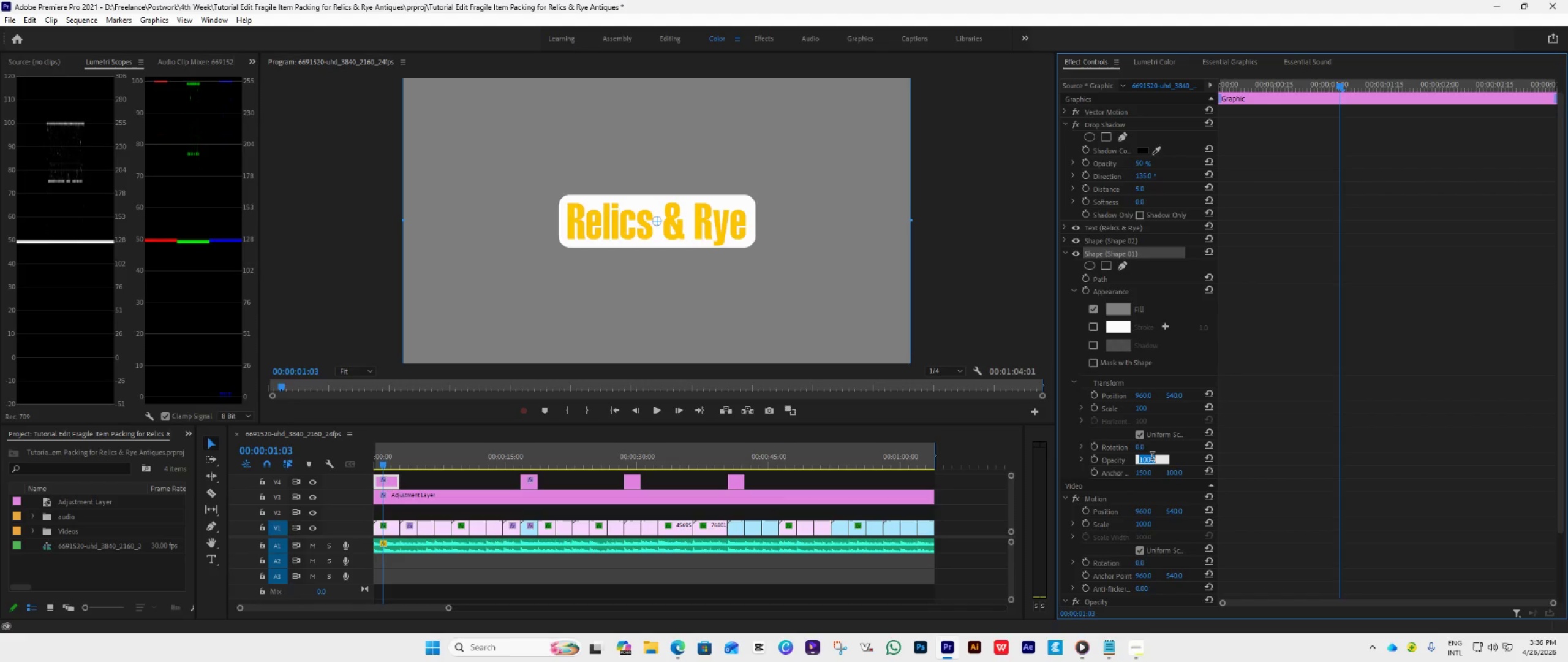 
type(40)
 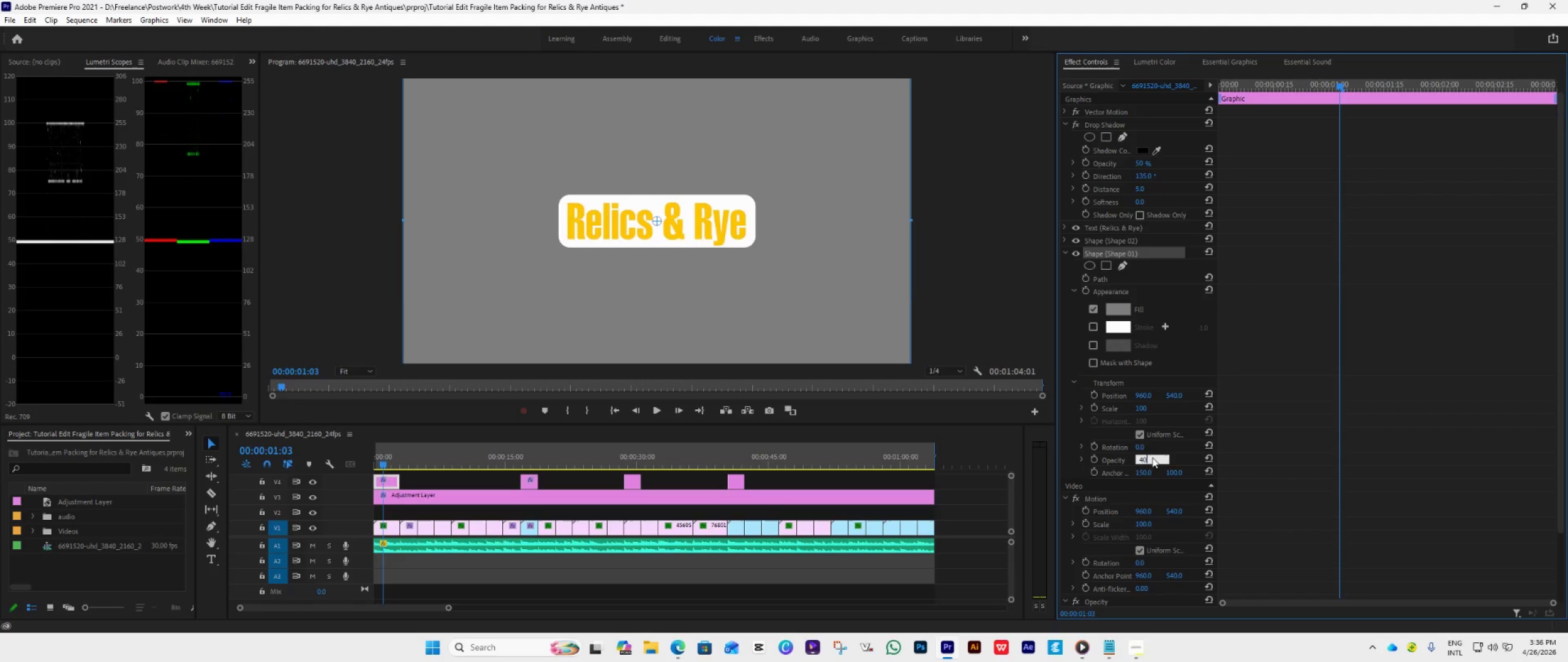 
key(Enter)
 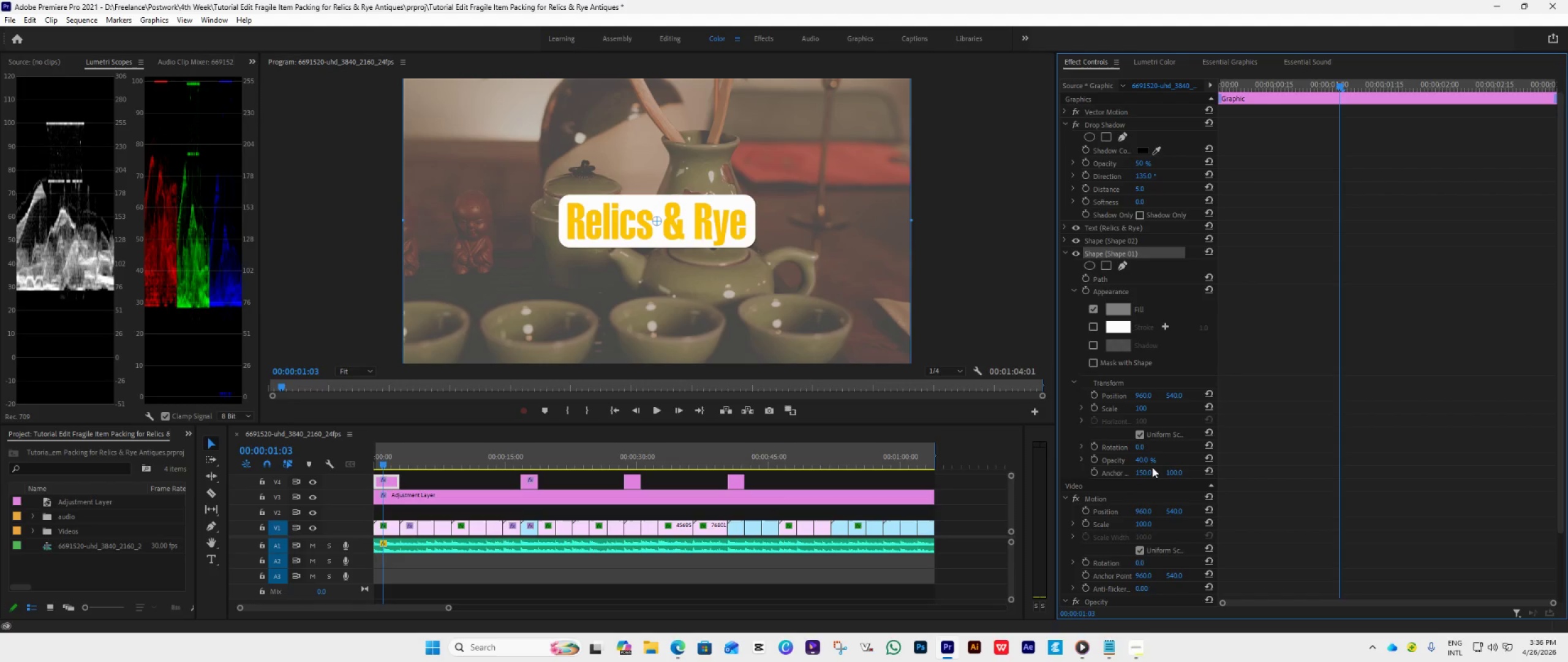 
wait(8.69)
 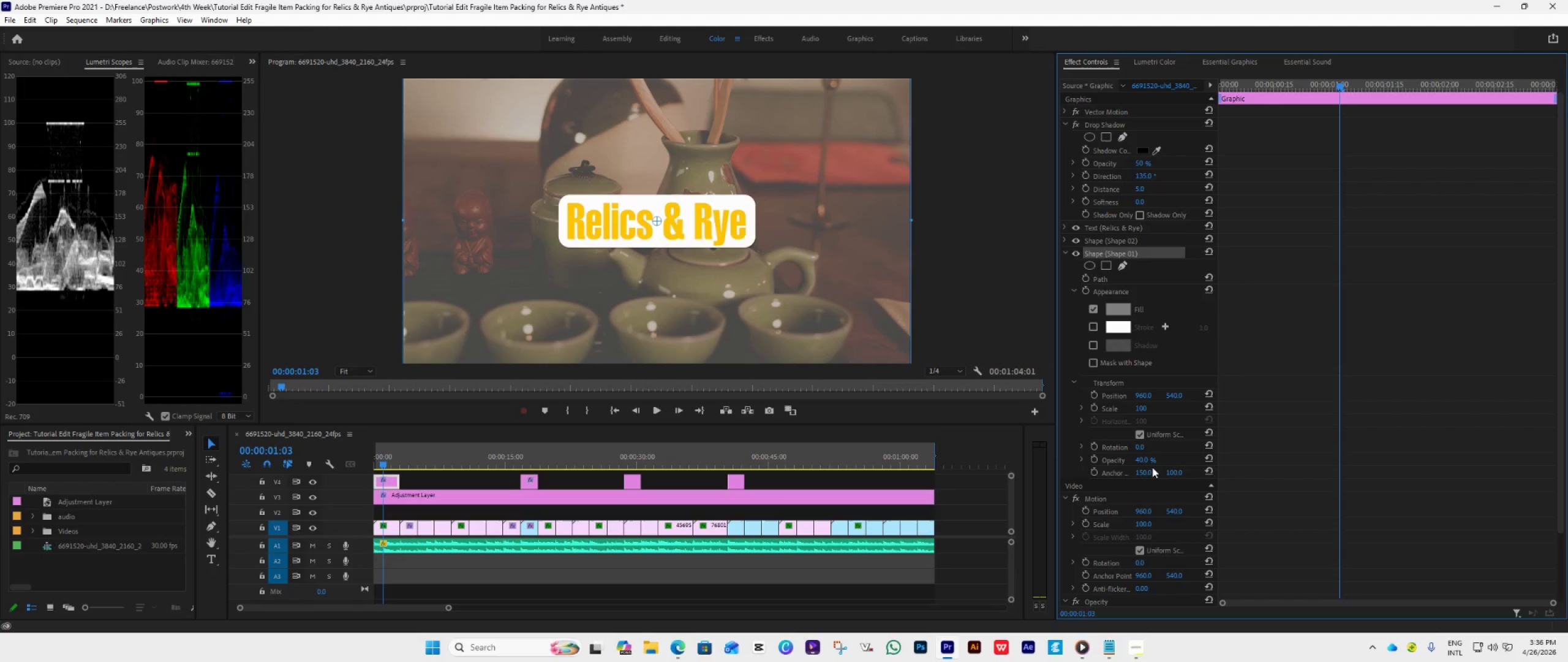 
left_click([1138, 456])
 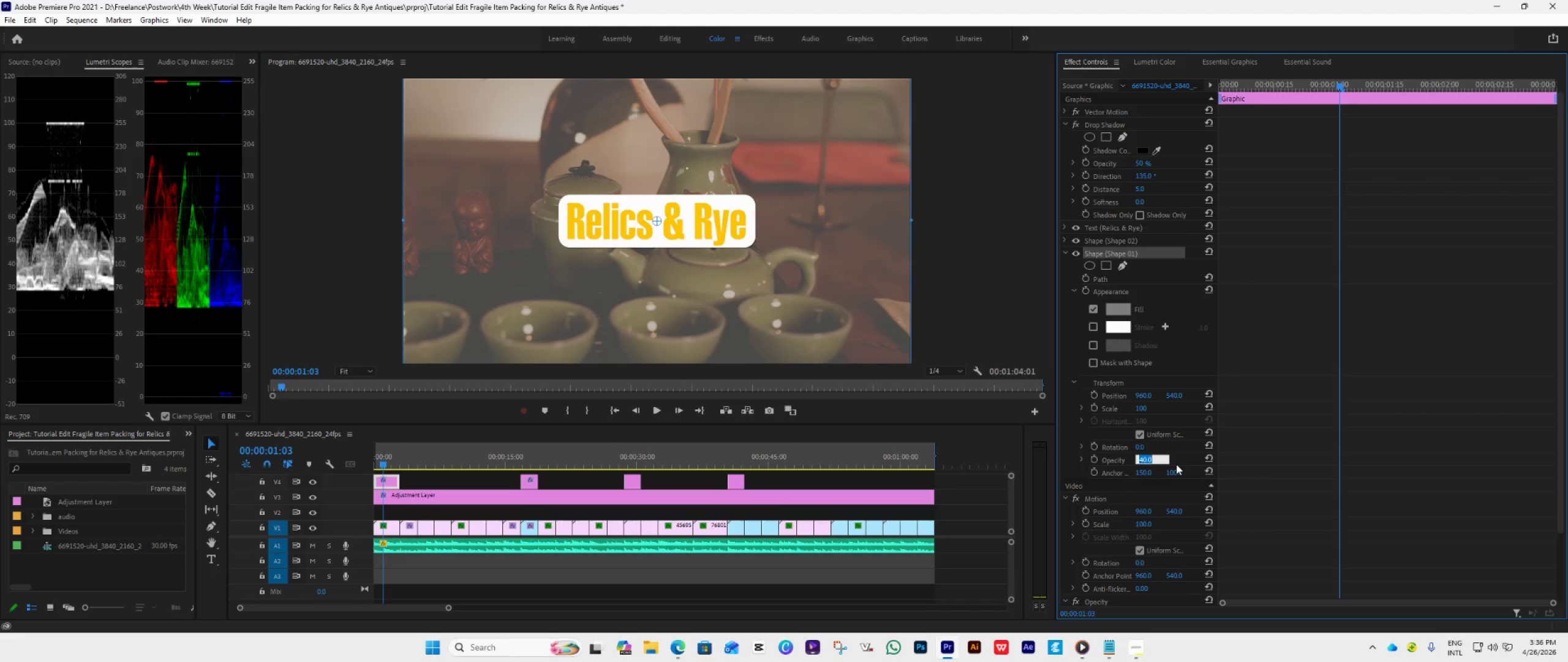 
type(50)
 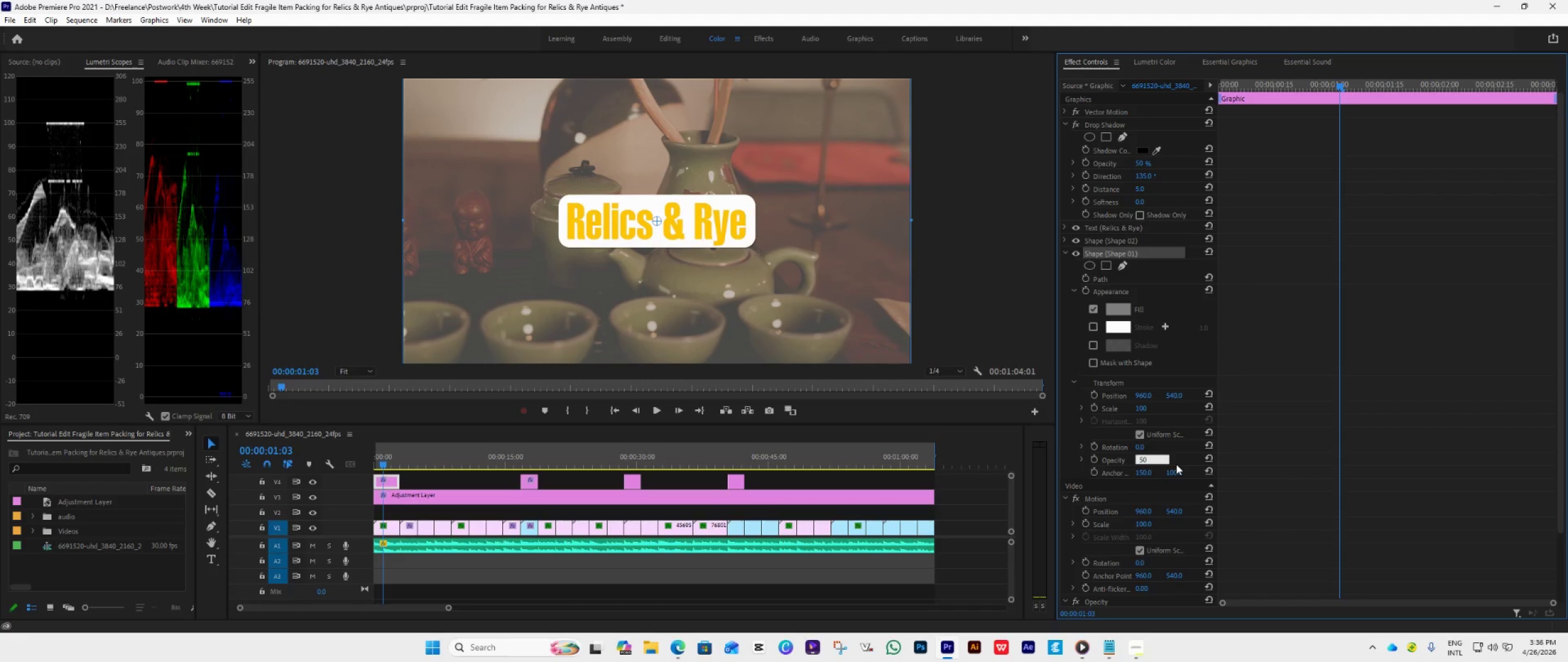 
key(Enter)
 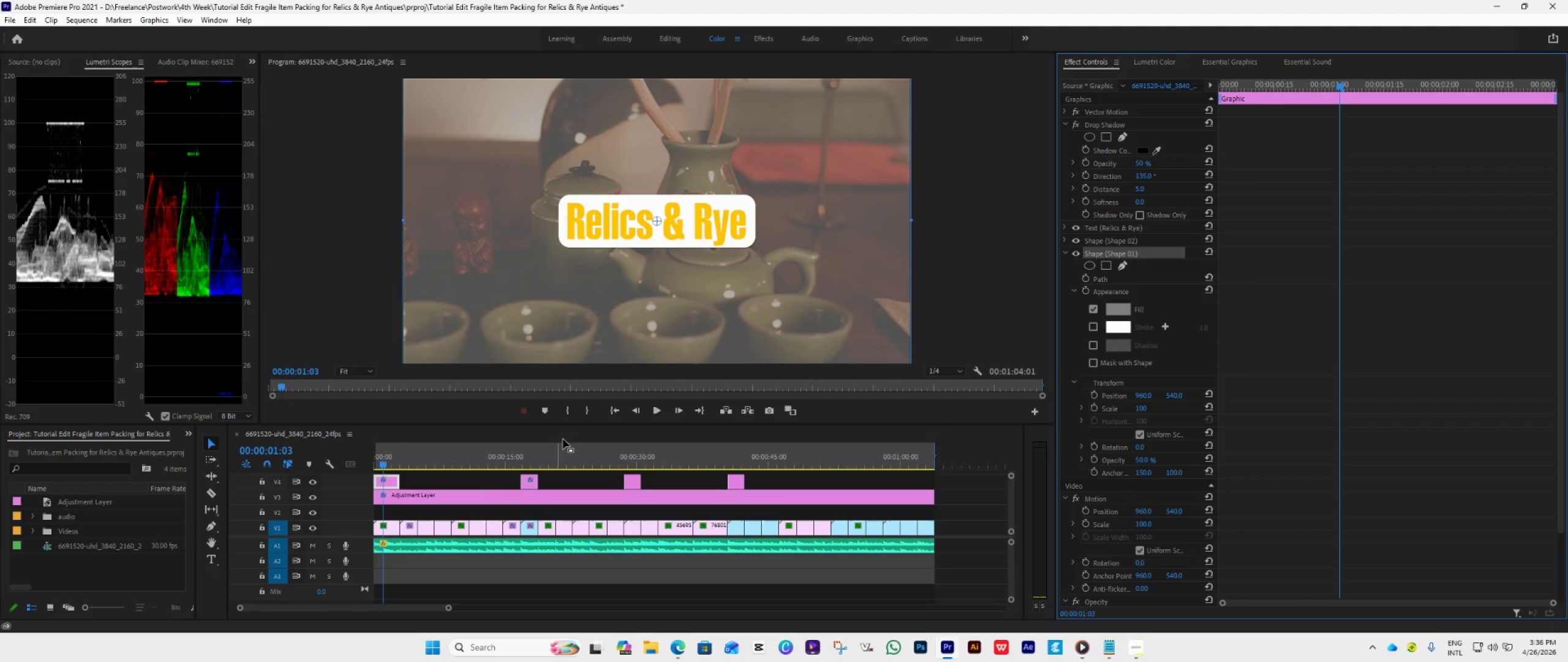 
wait(6.48)
 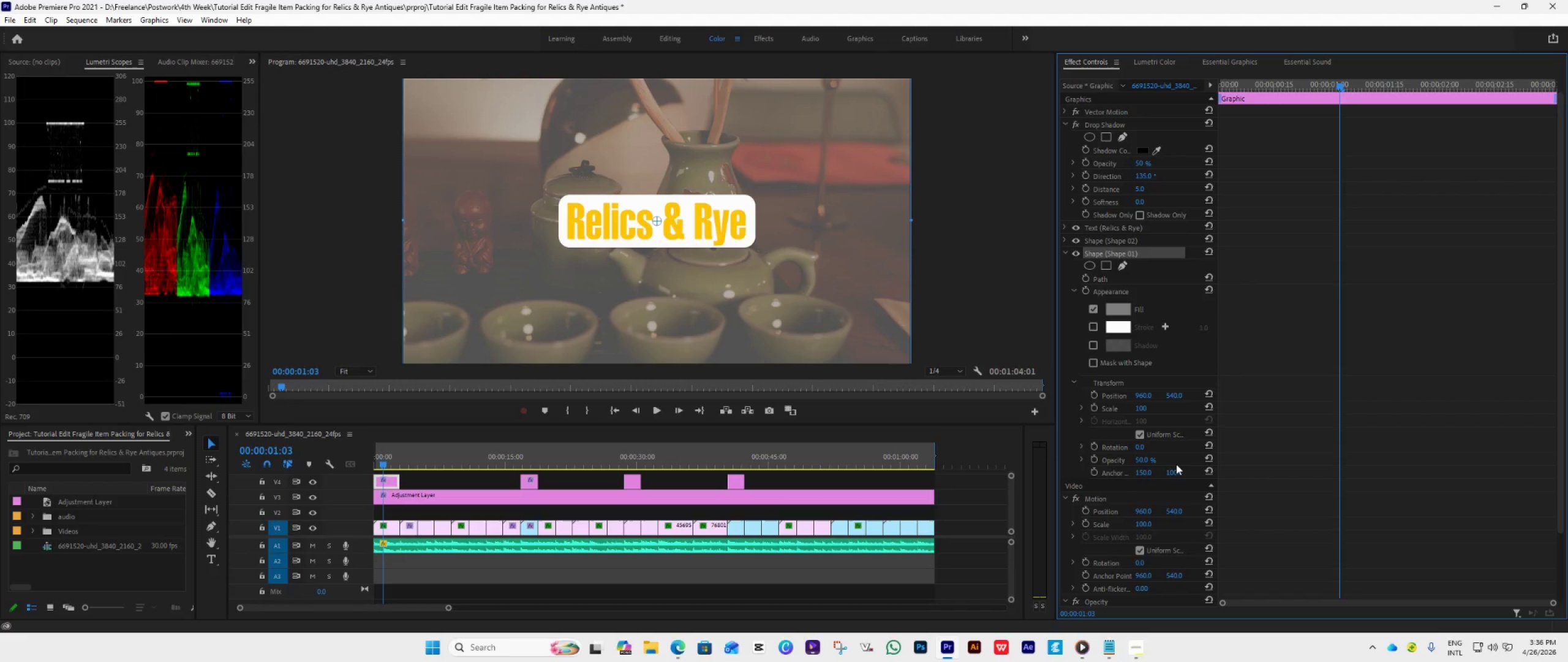 
left_click_drag(start_coordinate=[380, 466], to_coordinate=[363, 470])
 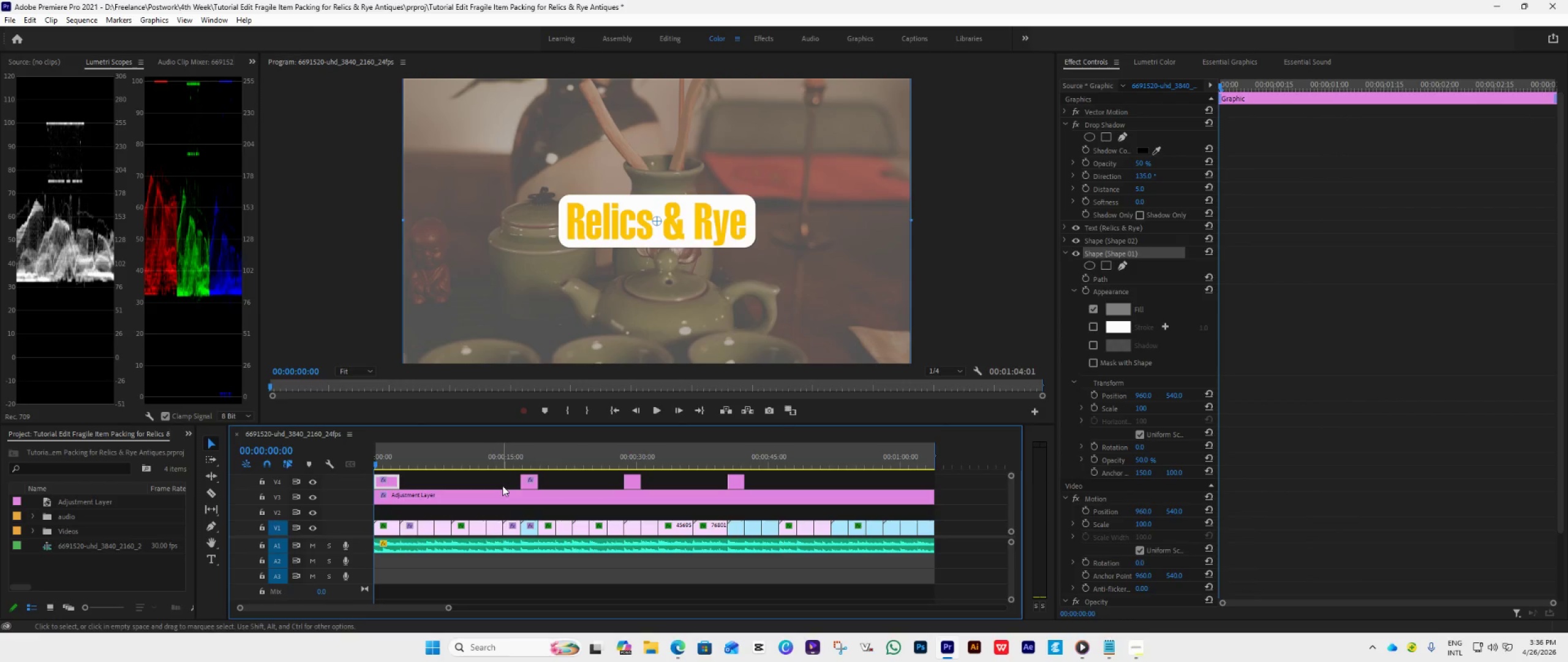 
key(Space)
 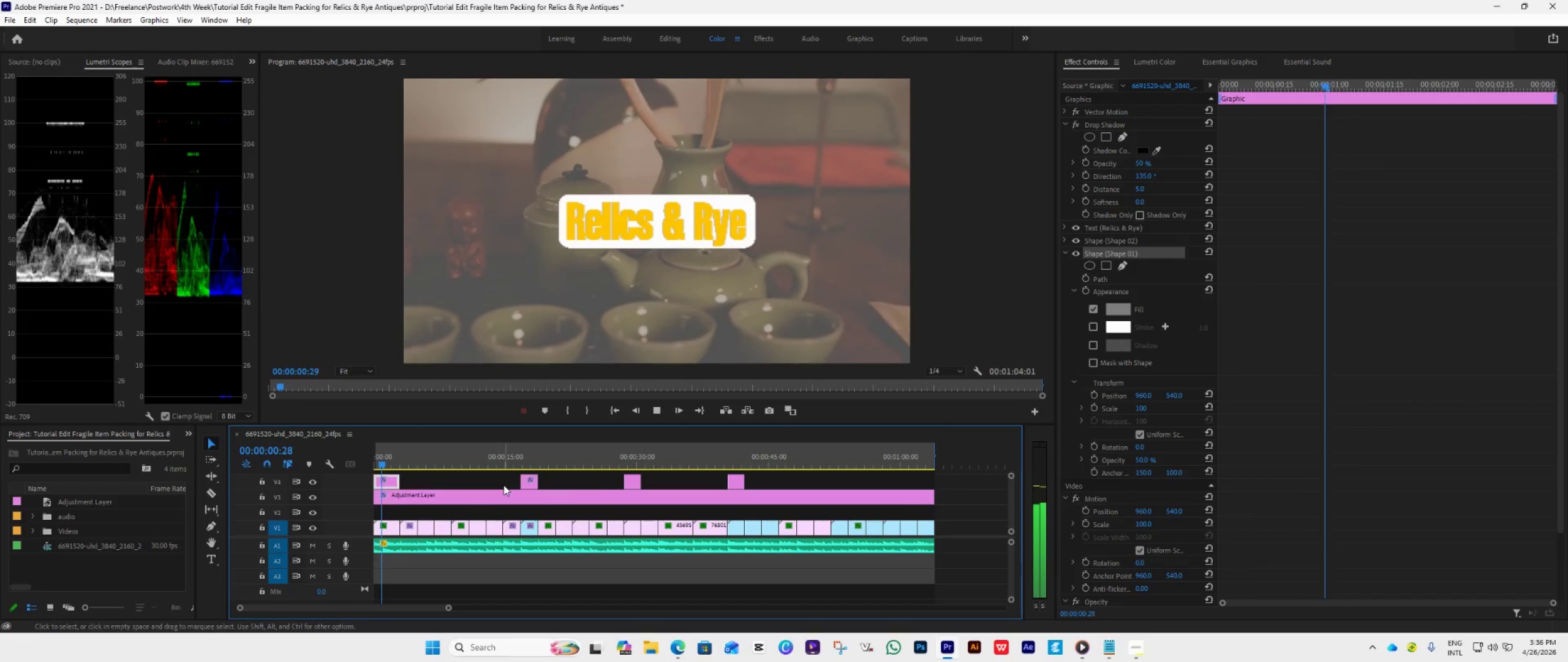 
key(Space)
 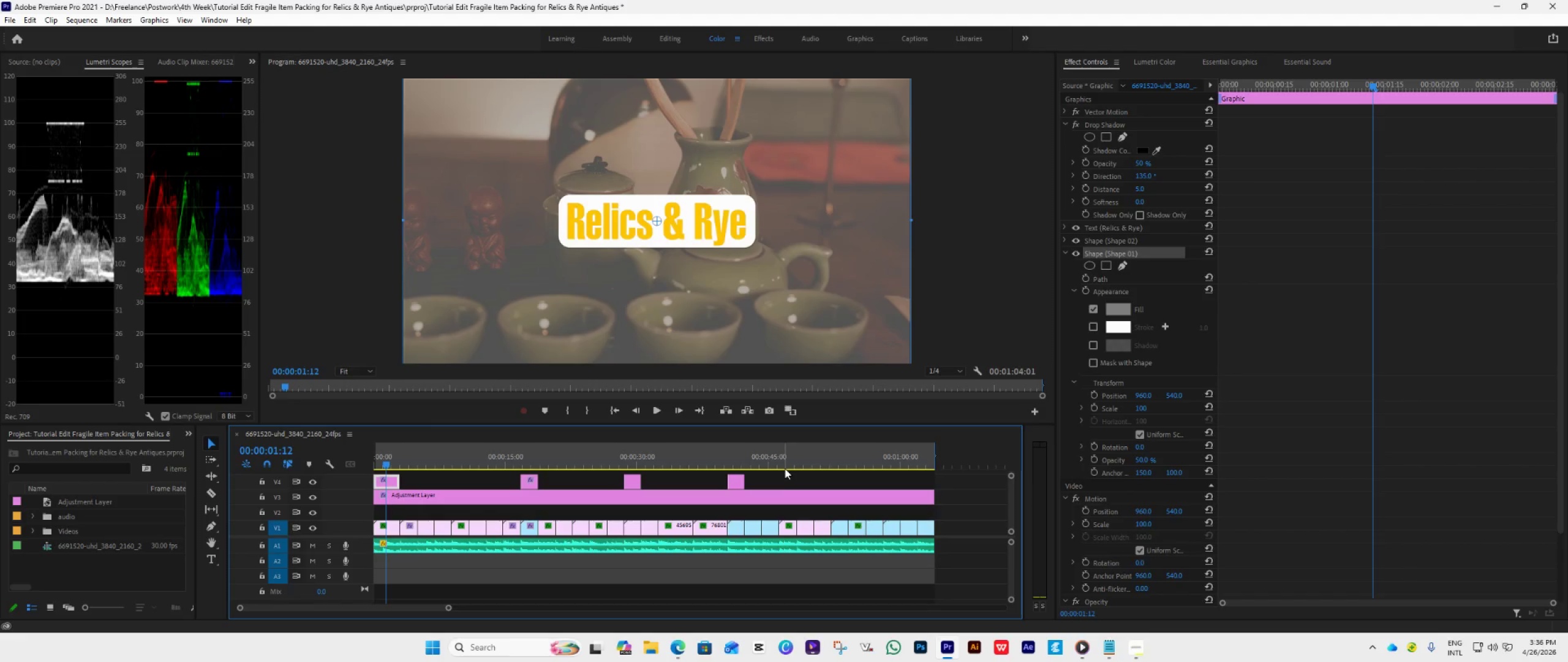 
wait(16.01)
 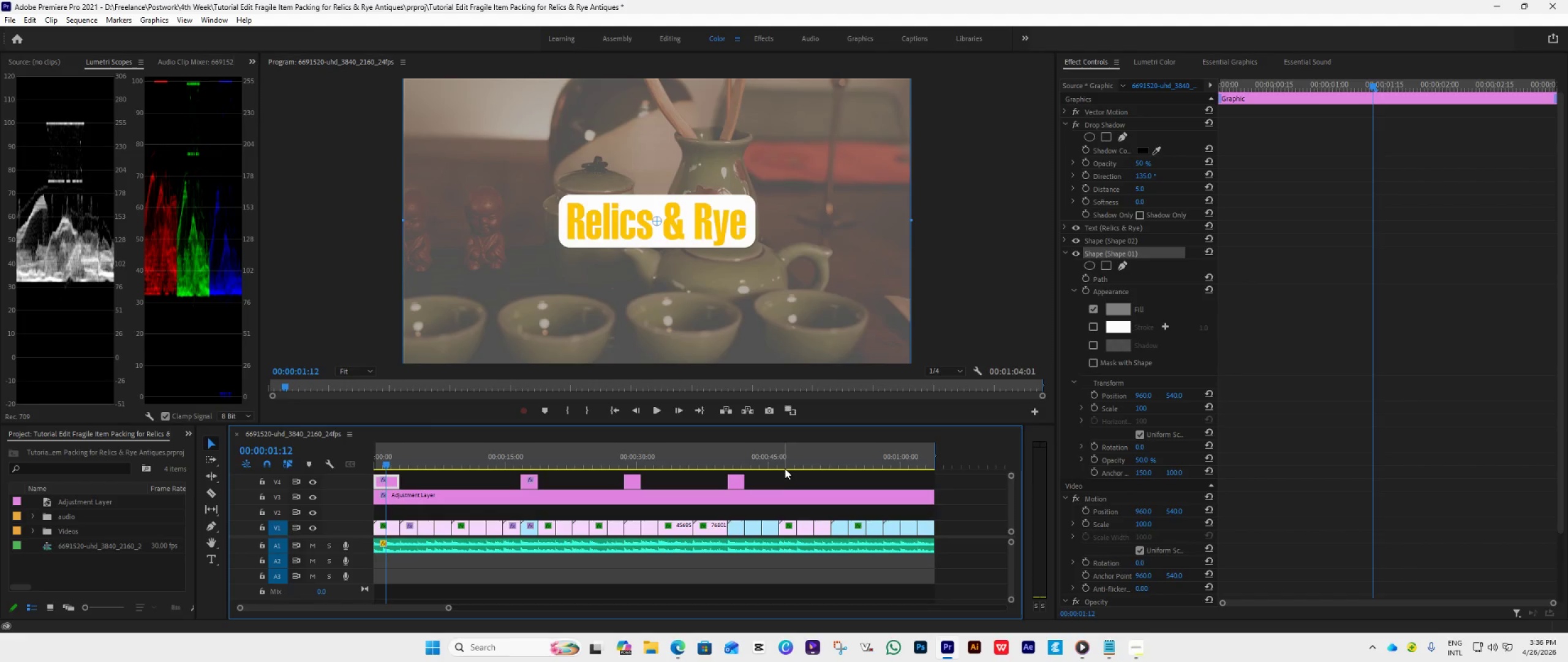 
double_click([1067, 242])
 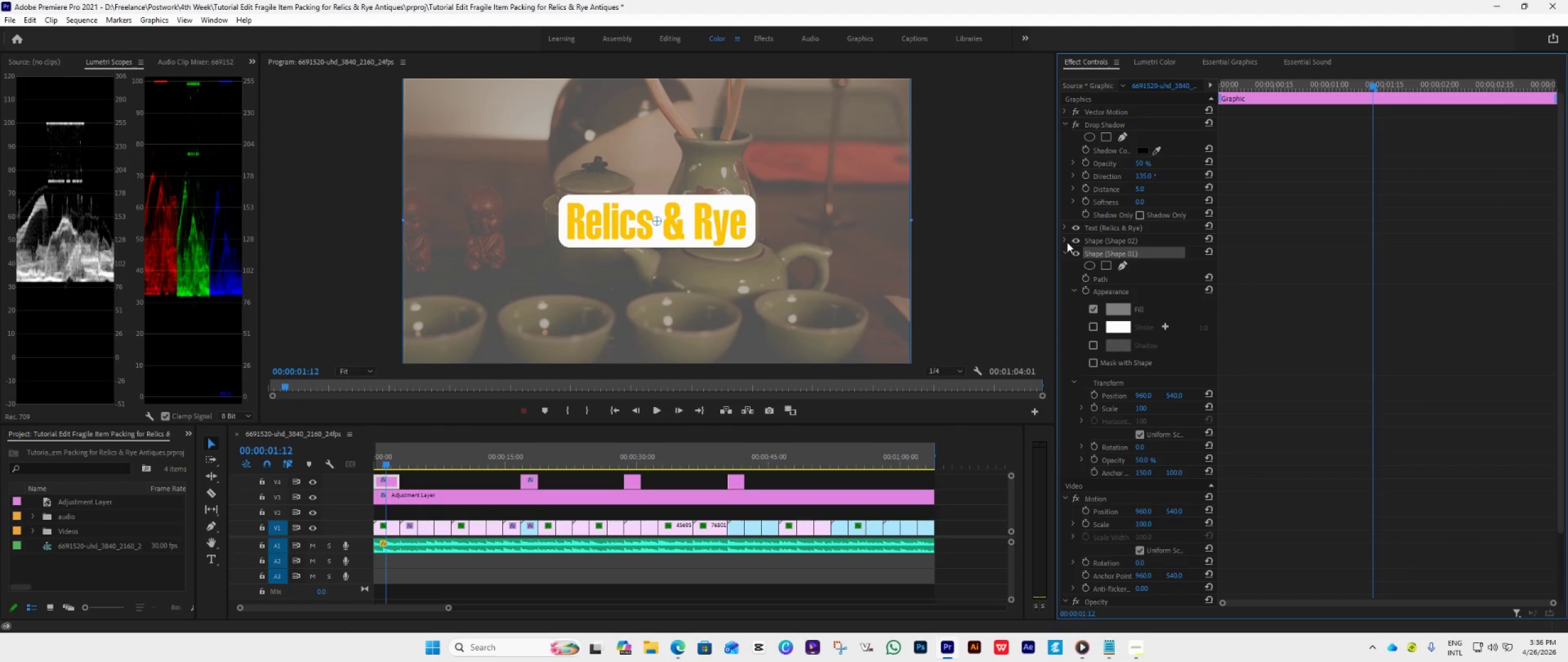 
left_click([1067, 242])
 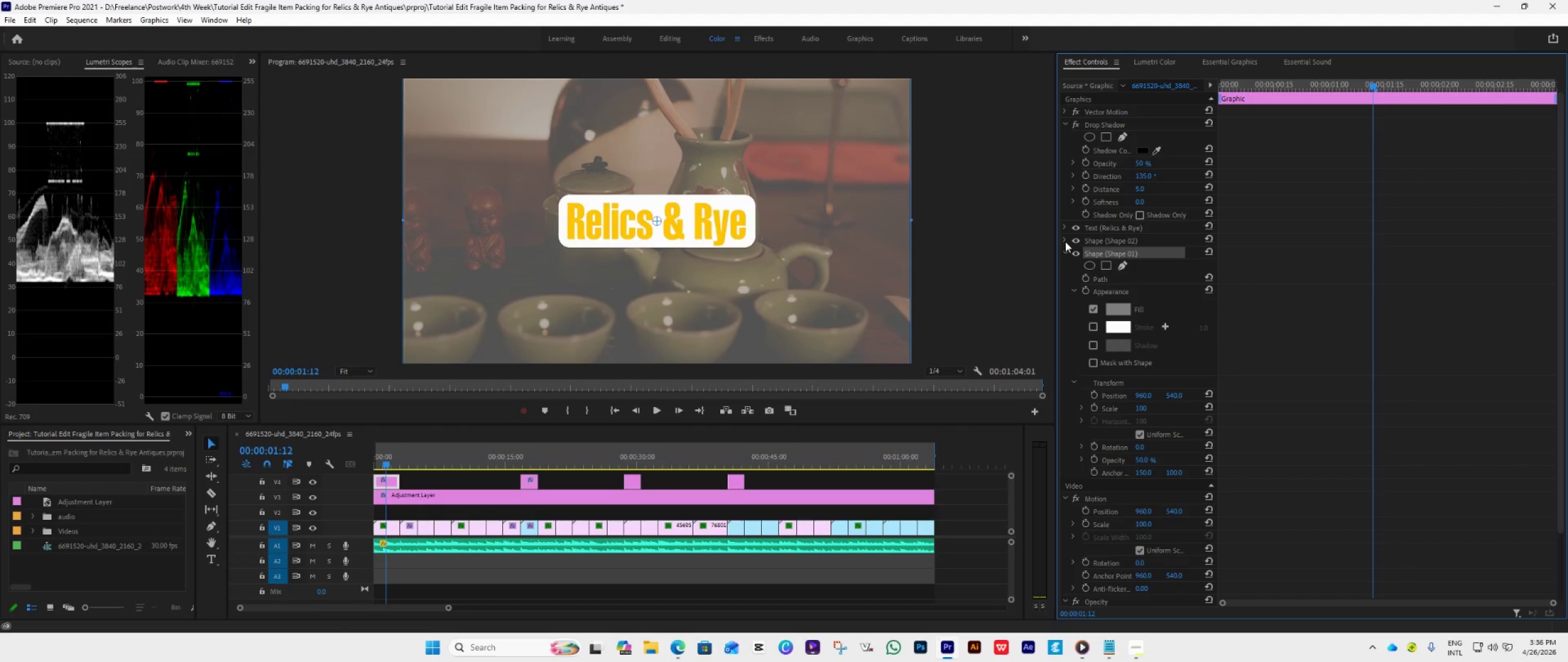 
left_click([1064, 239])
 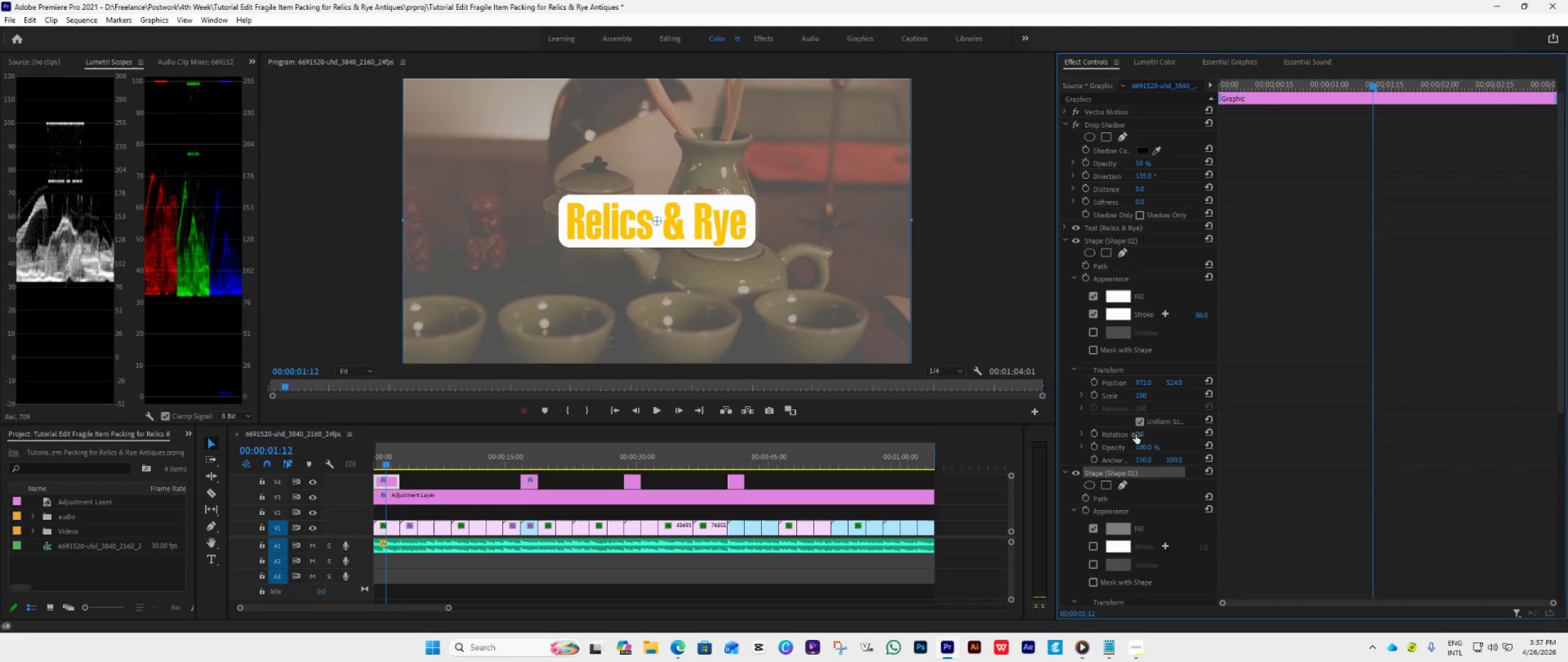 
wait(6.09)
 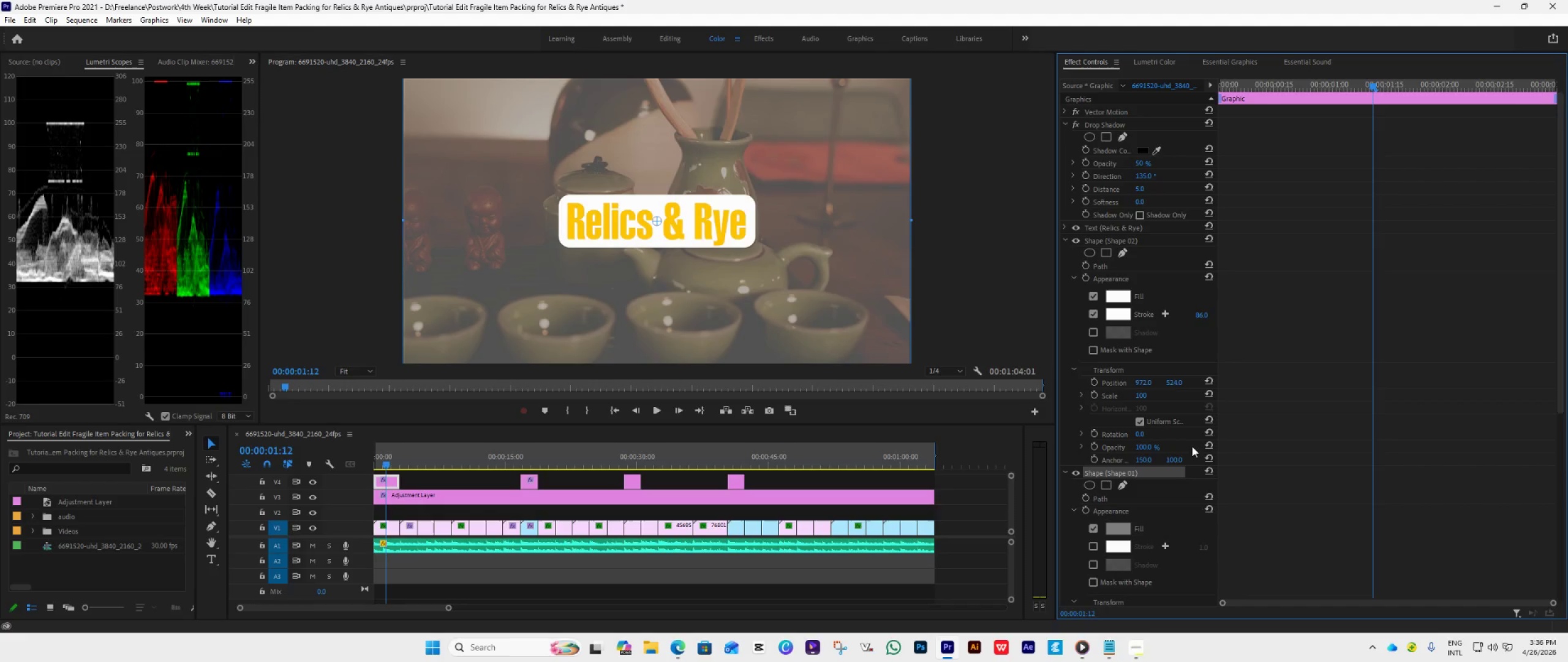 
left_click([1143, 449])
 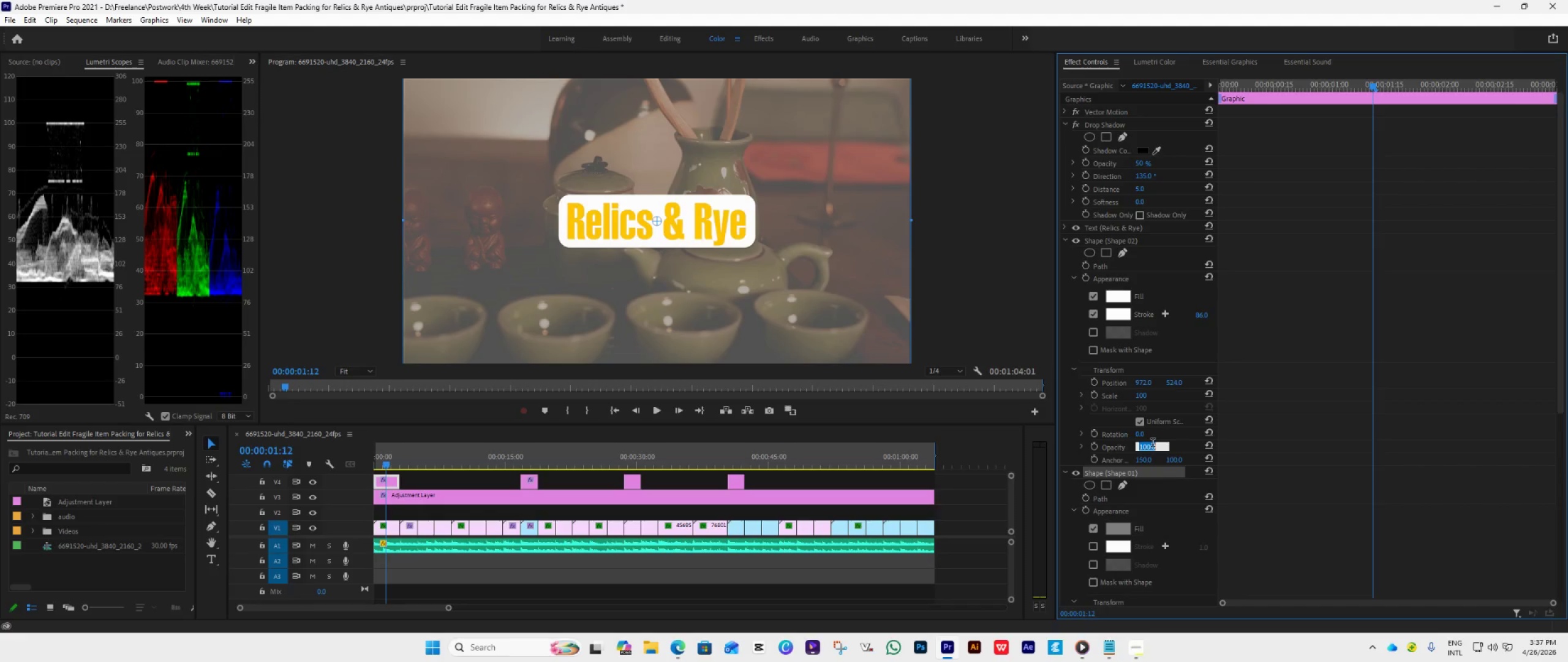 
type(70)
 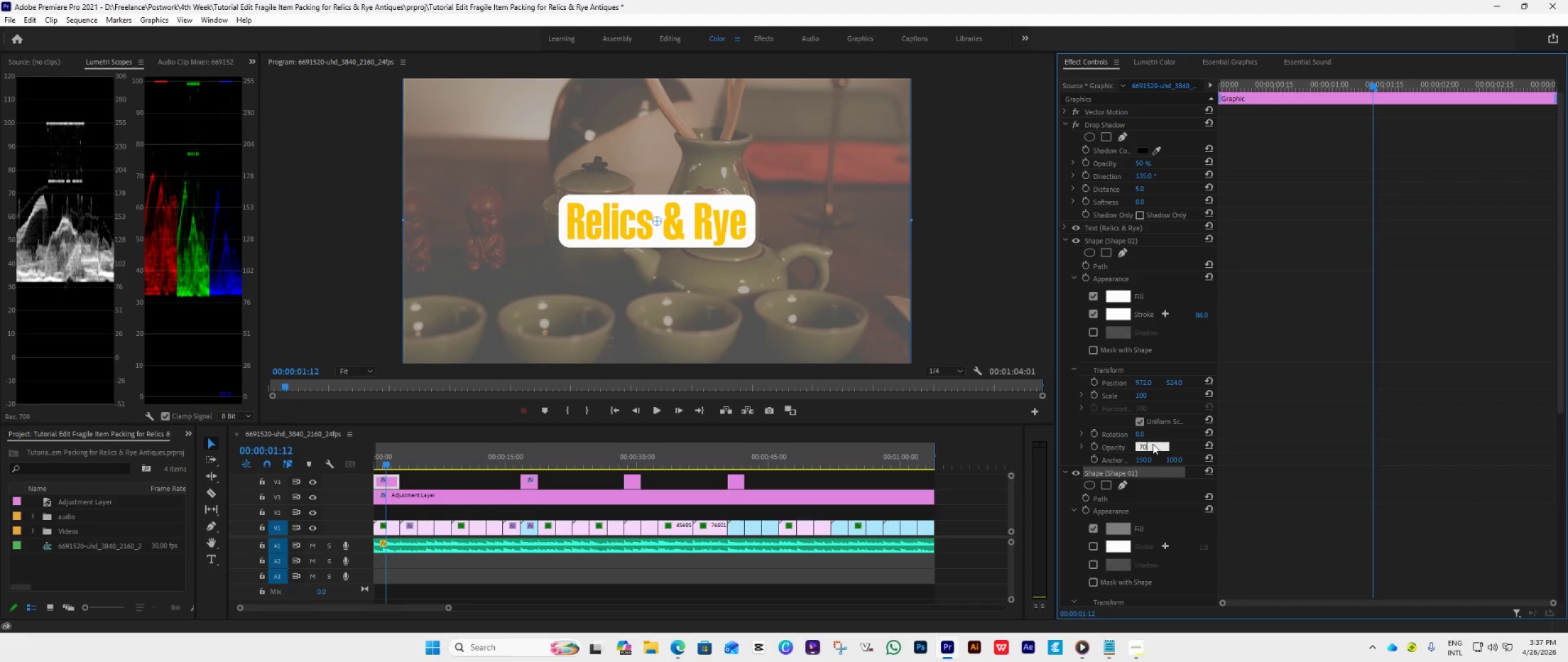 
key(Enter)
 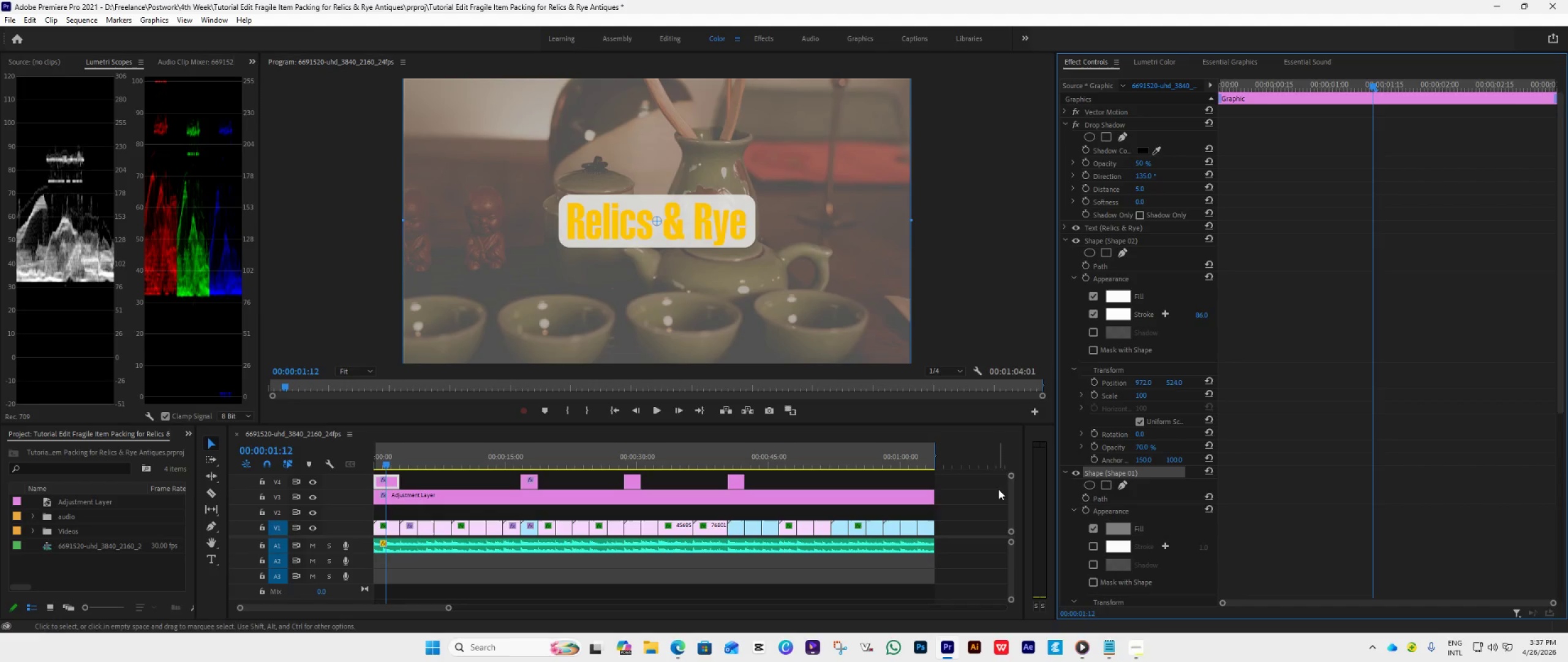 
left_click([993, 485])
 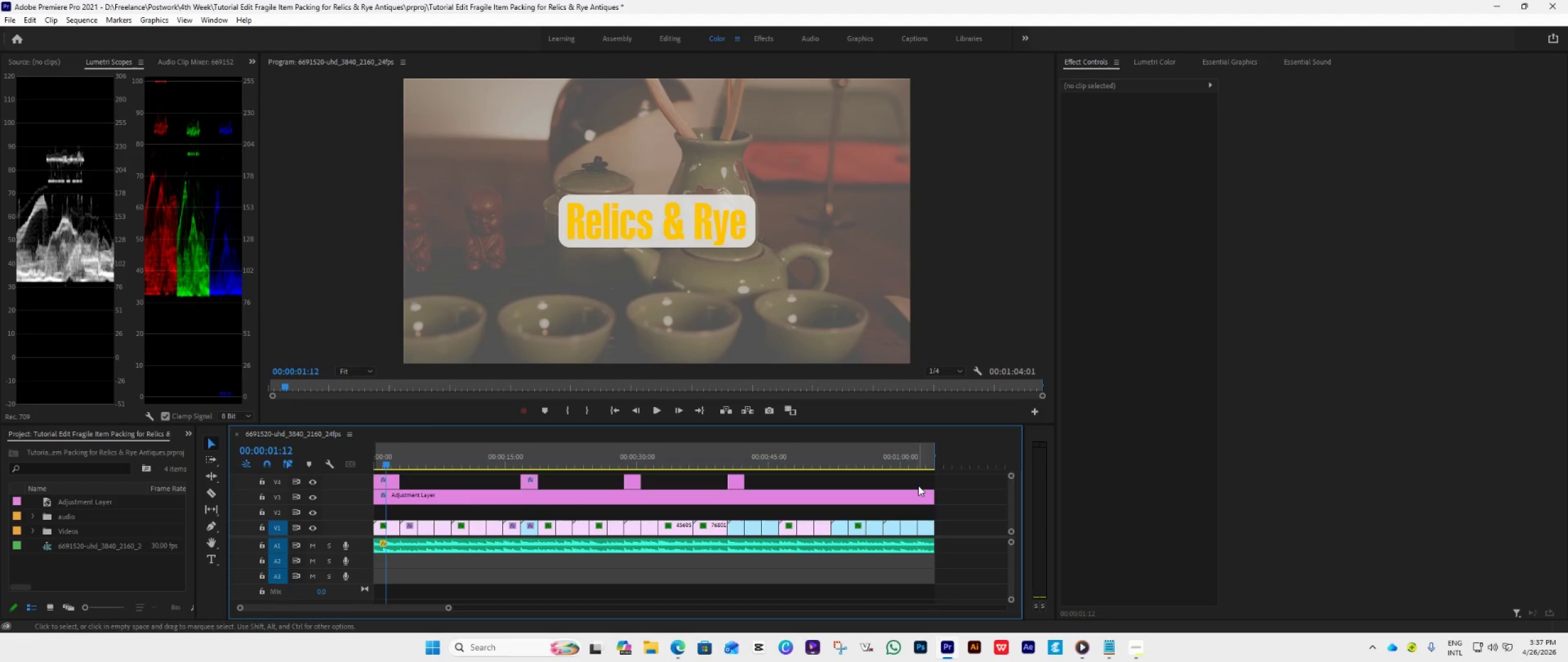 
mouse_move([854, 475])
 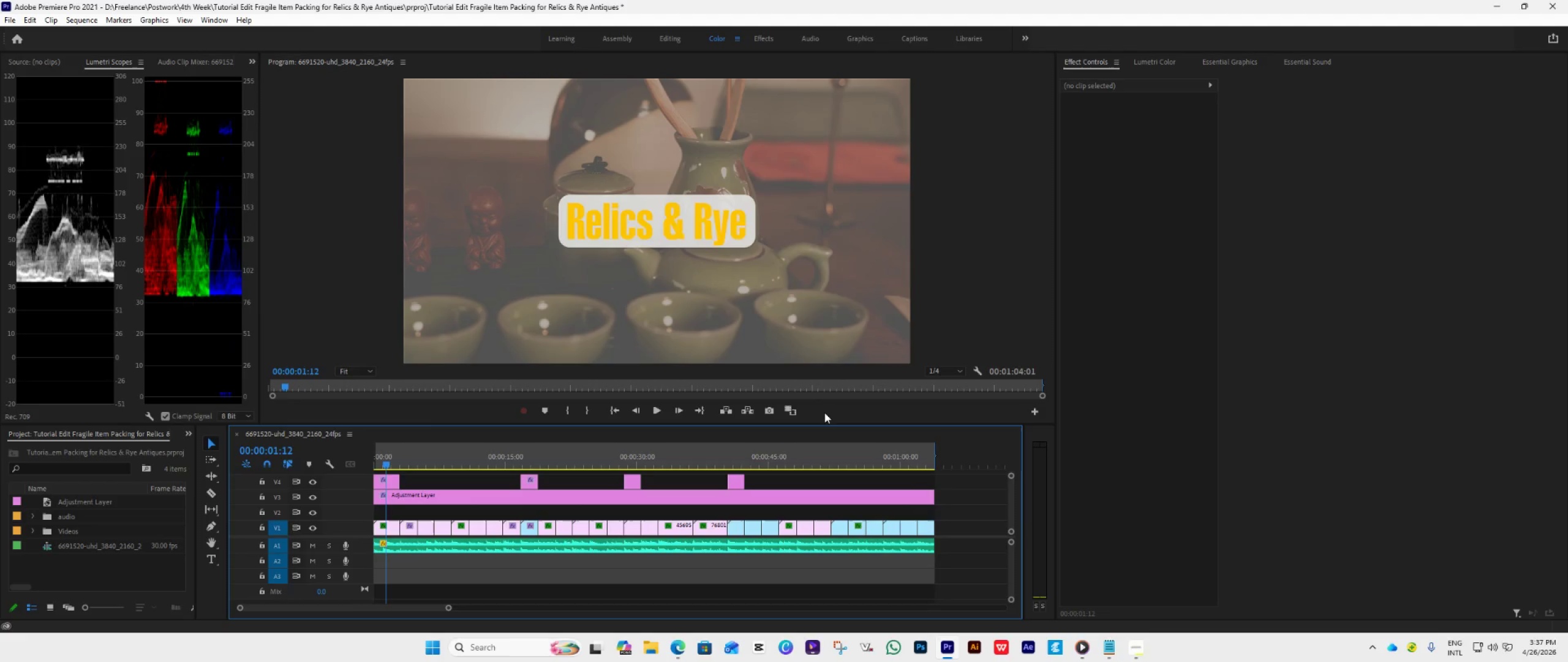 
wait(6.1)
 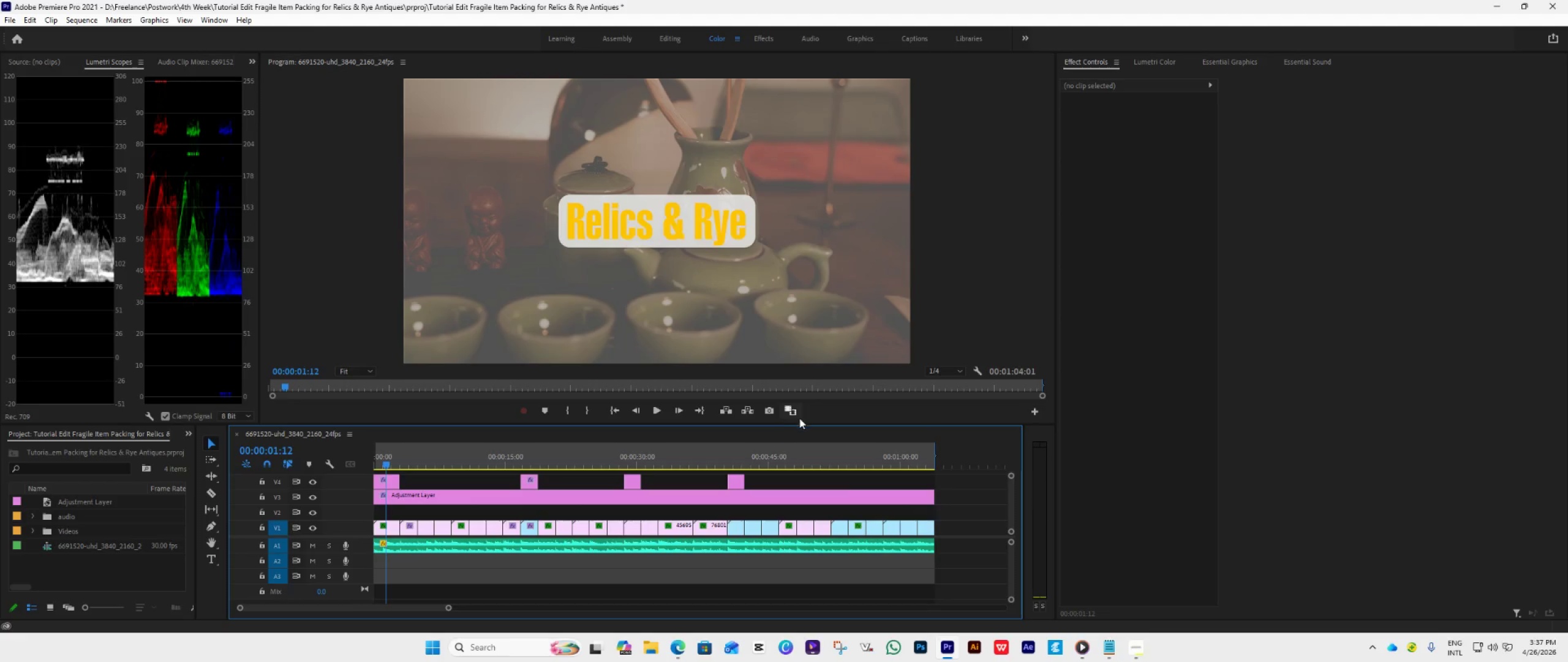 
key(Space)
 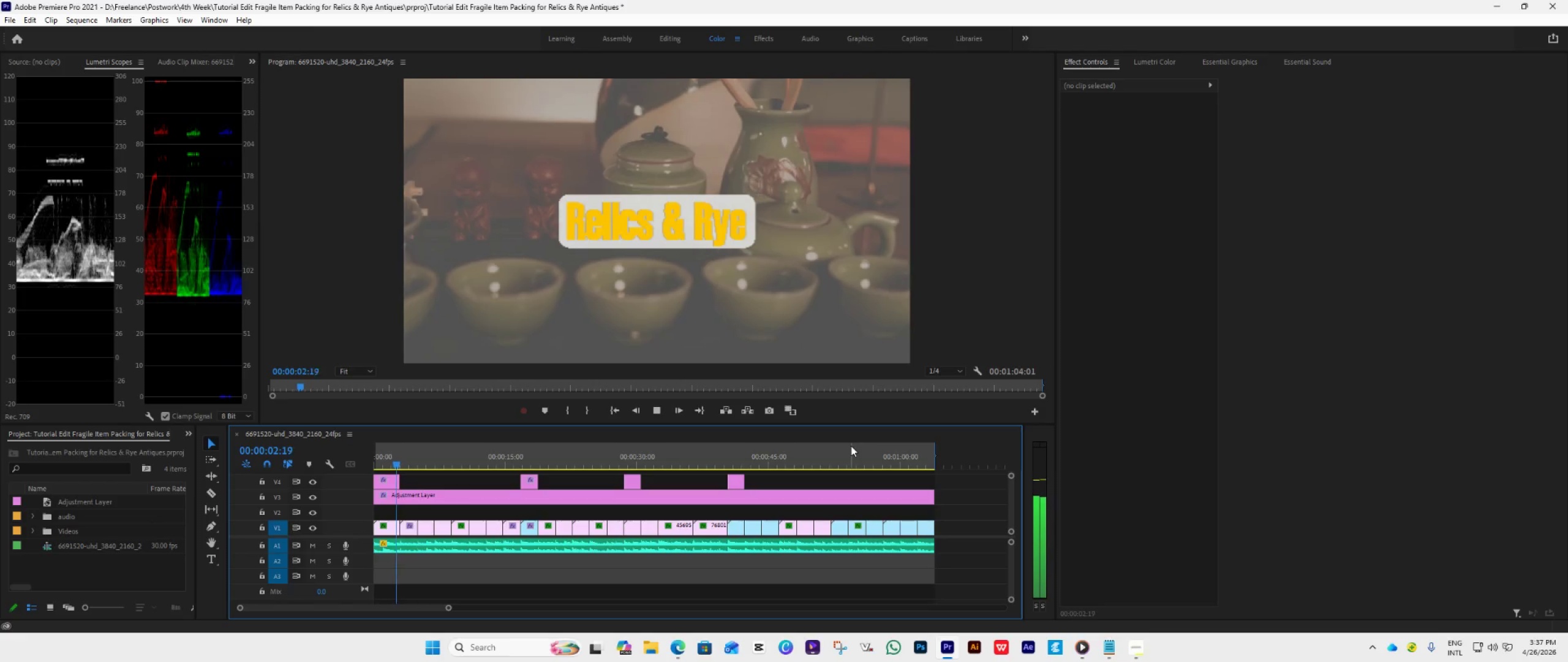 
key(Space)
 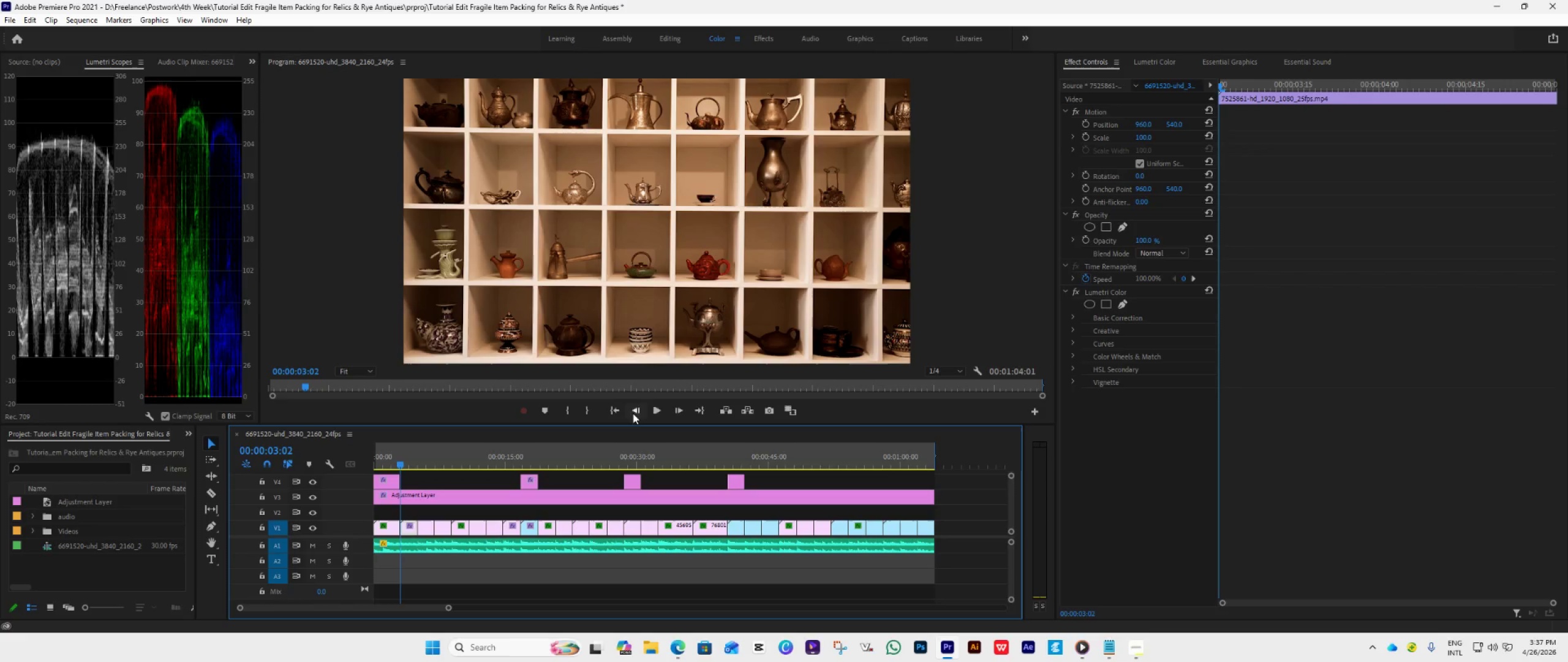 
left_click([621, 411])
 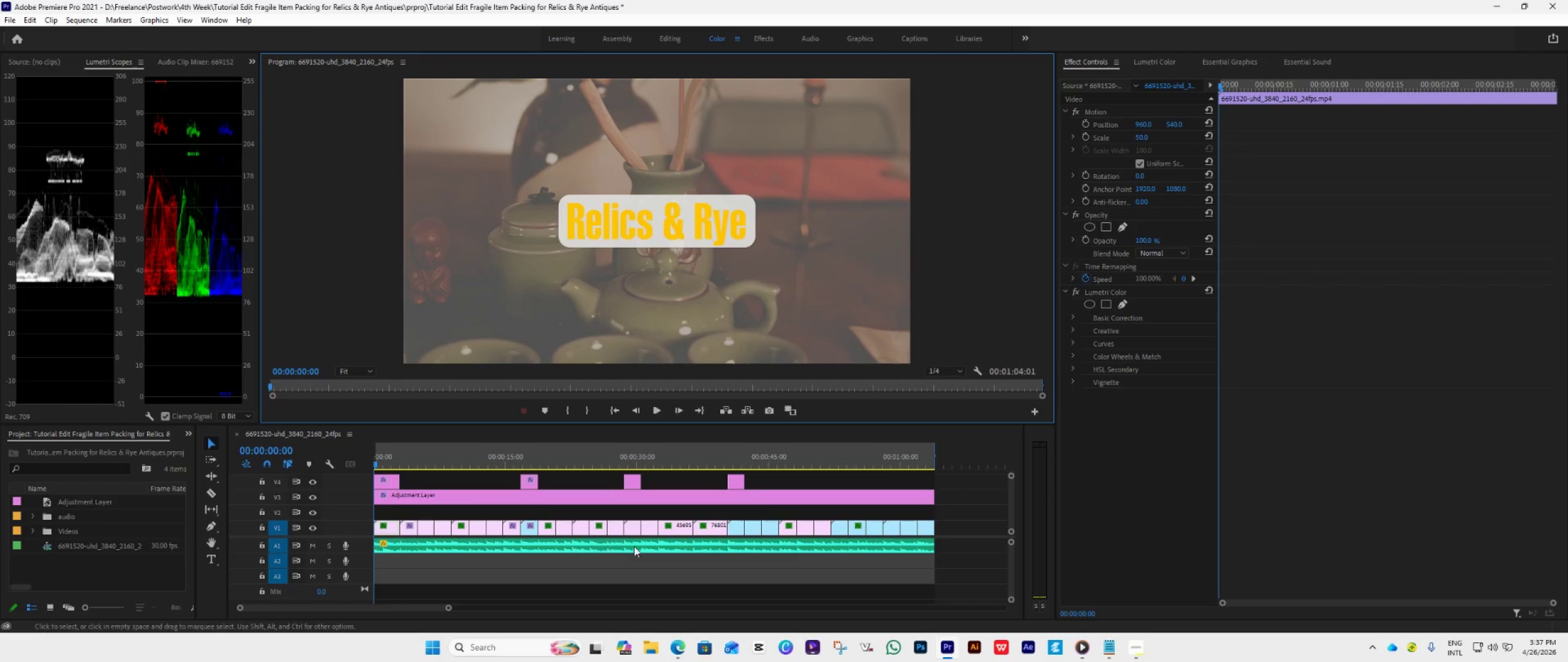 
key(Space)
 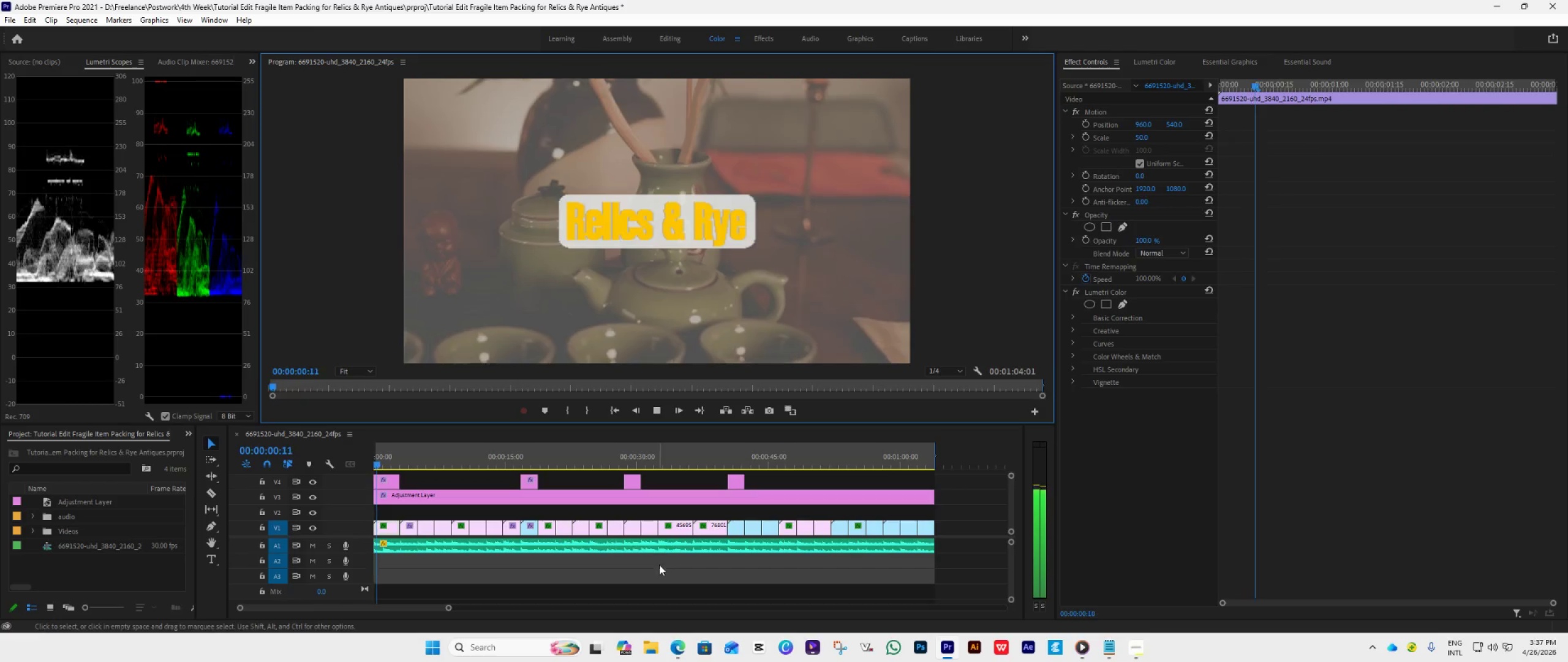 
left_click([659, 567])
 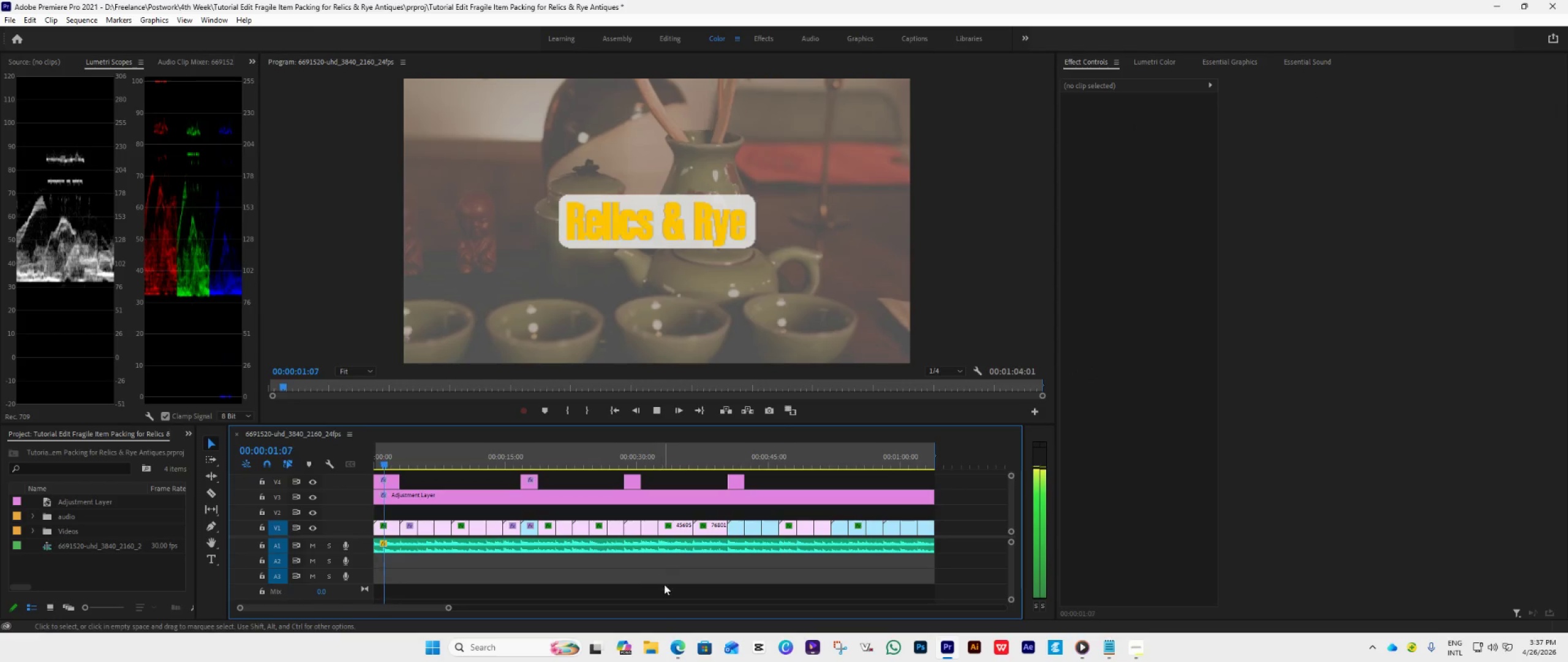 
key(Space)
 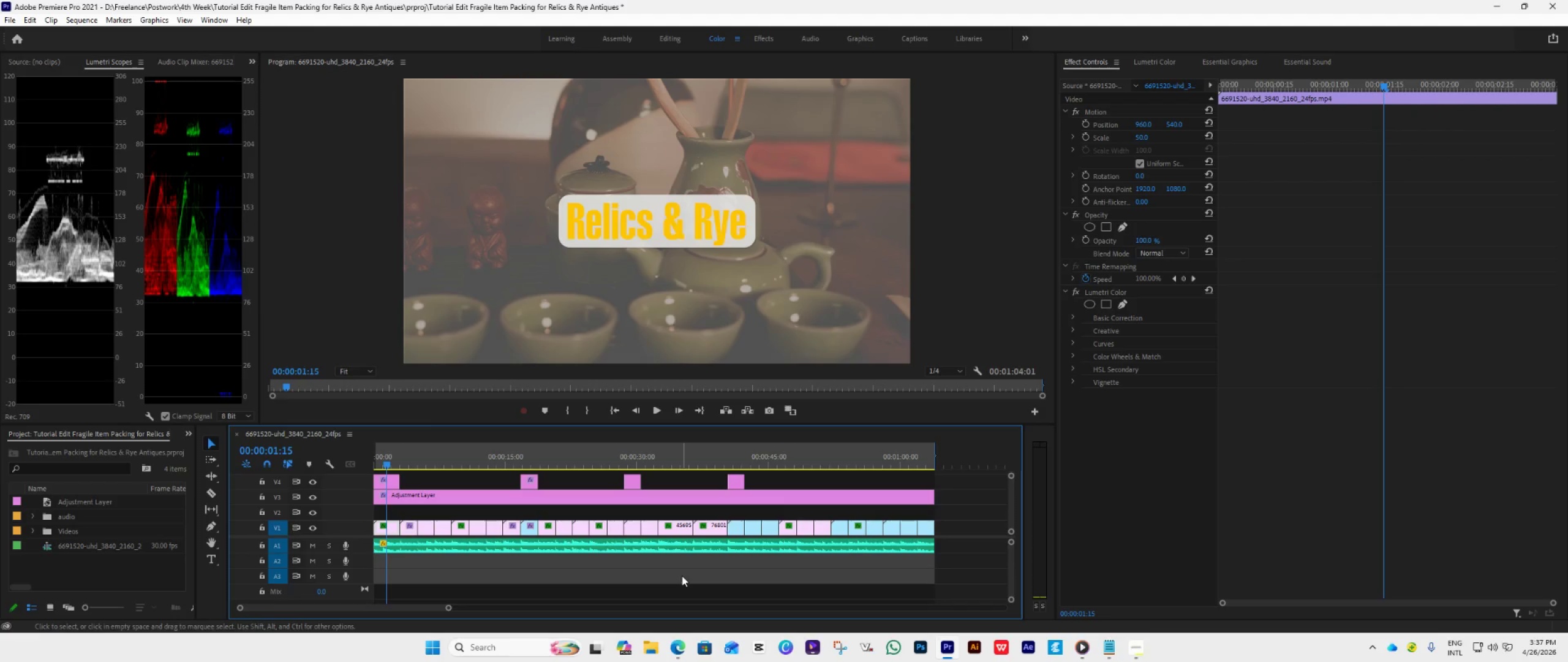 
wait(9.5)
 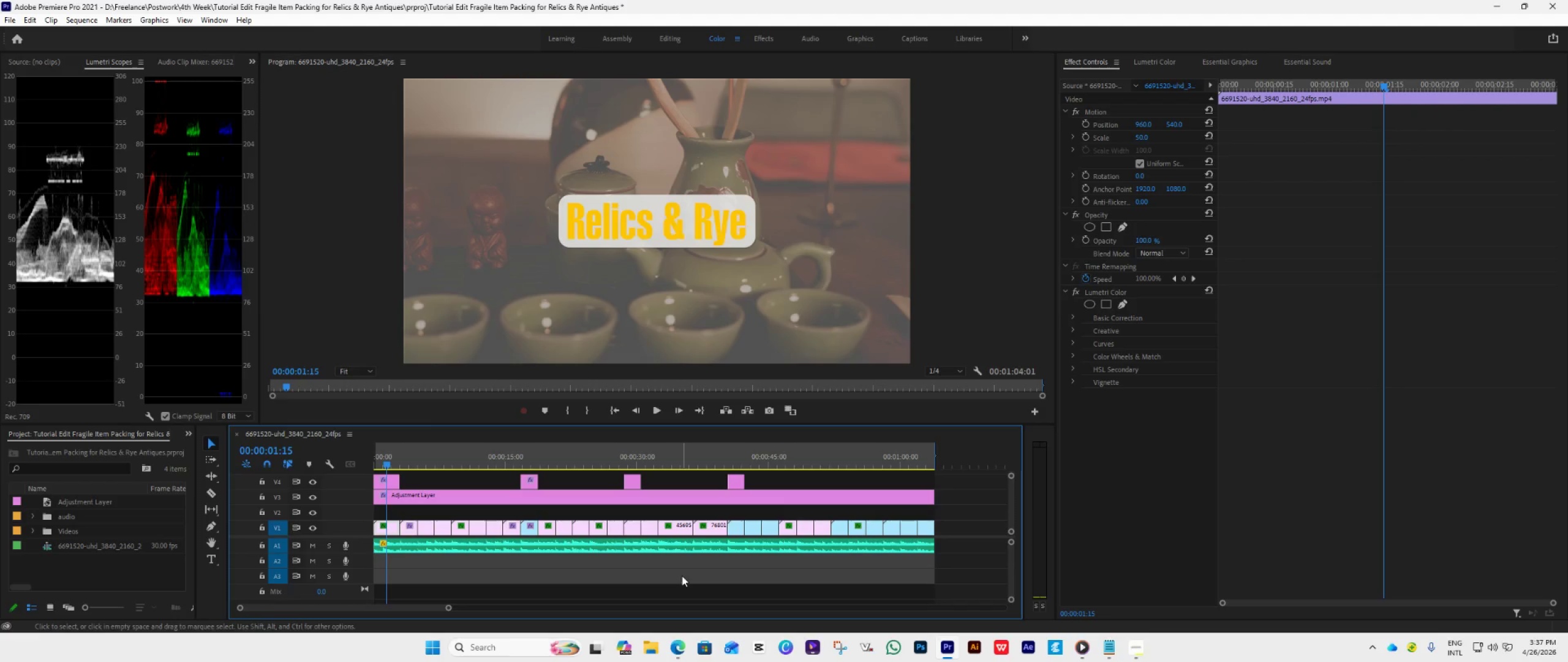 
left_click([390, 484])
 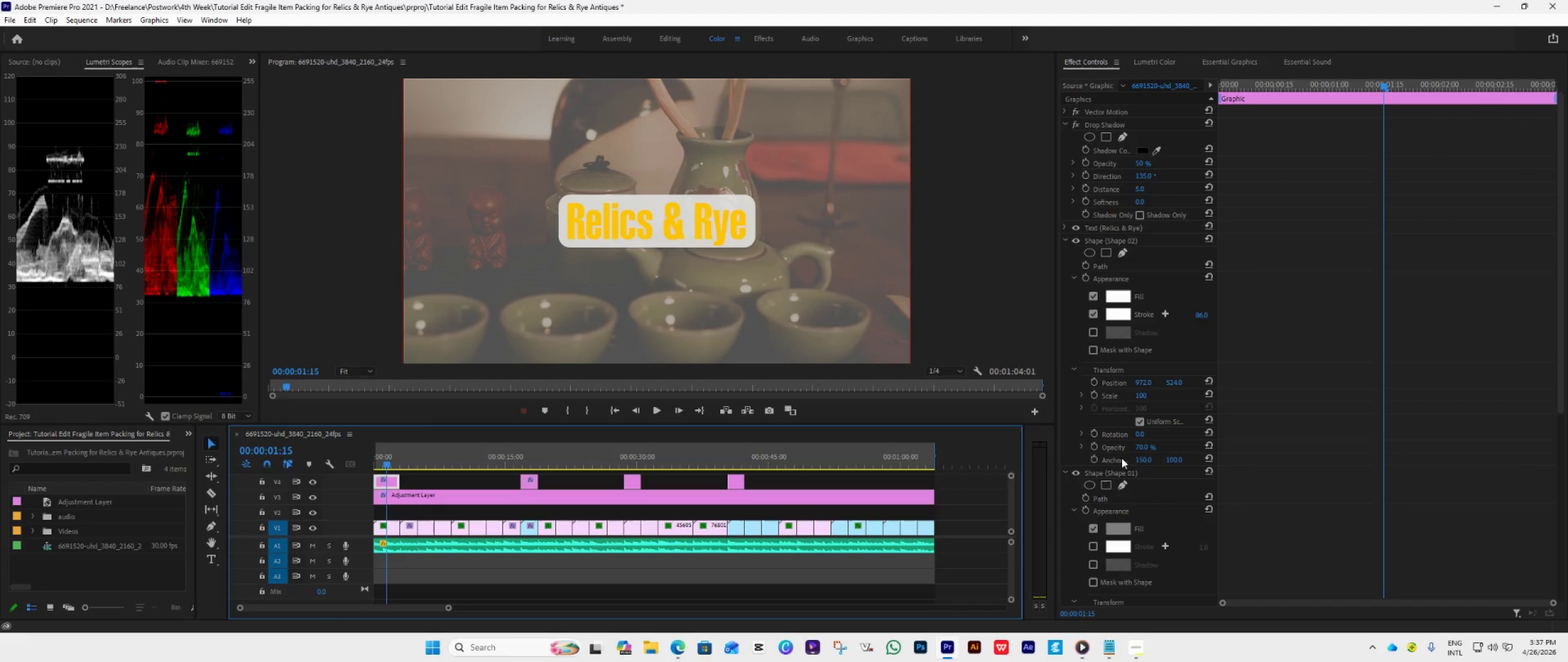 
left_click([1207, 446])
 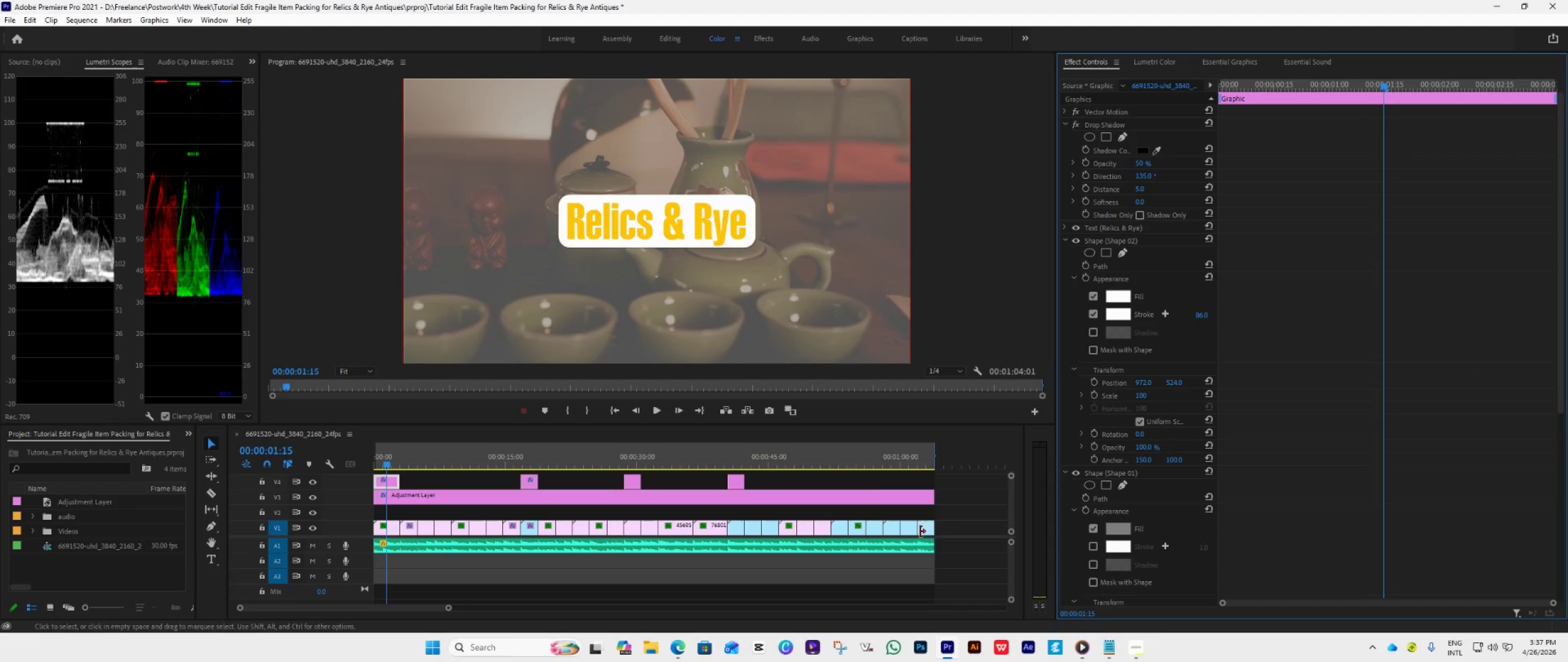 
left_click([963, 523])
 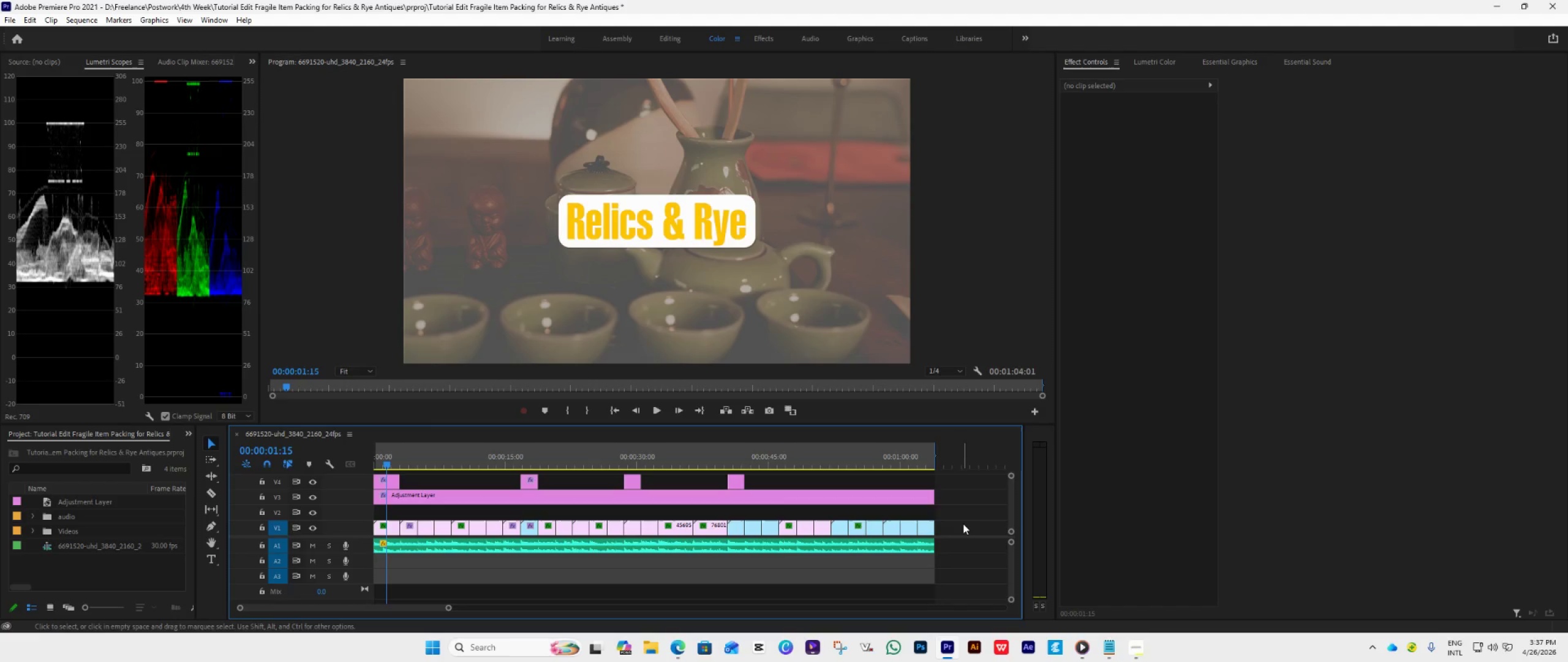 
wait(16.17)
 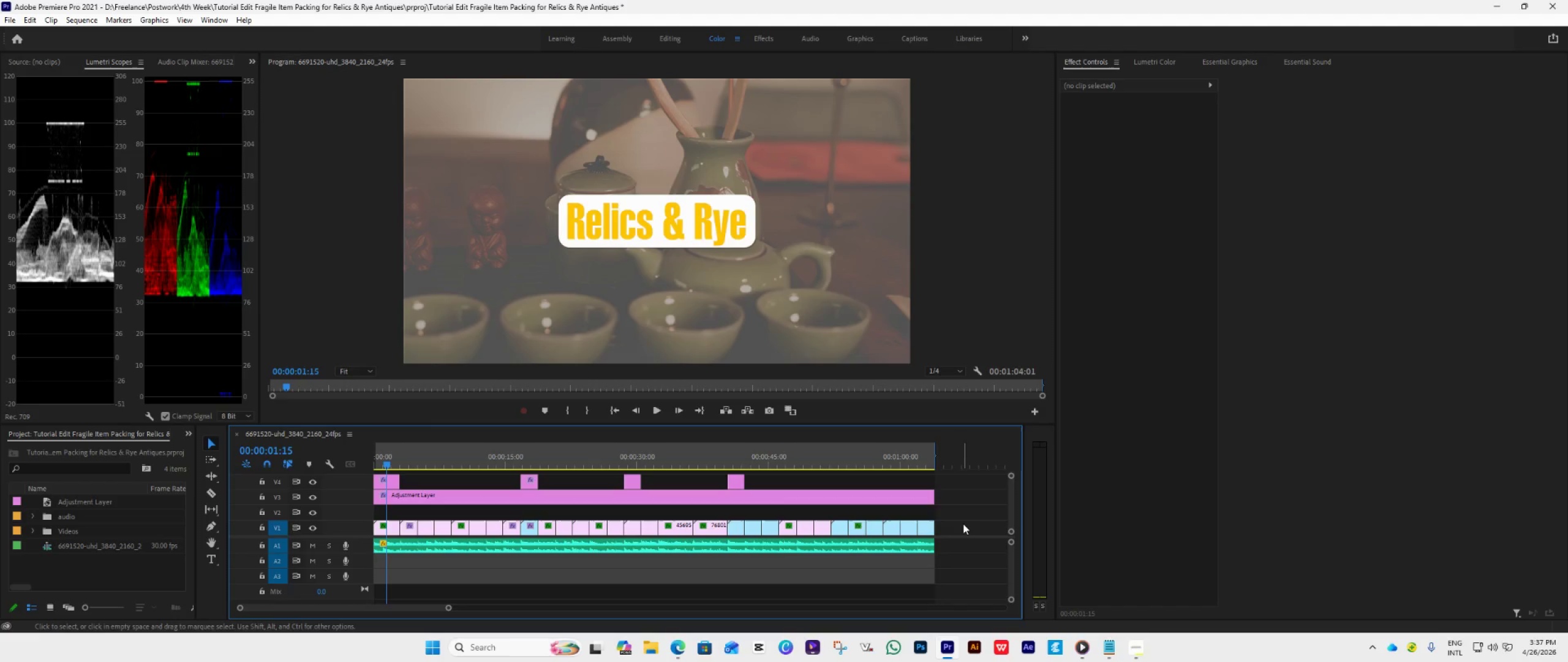 
left_click([1305, 67])
 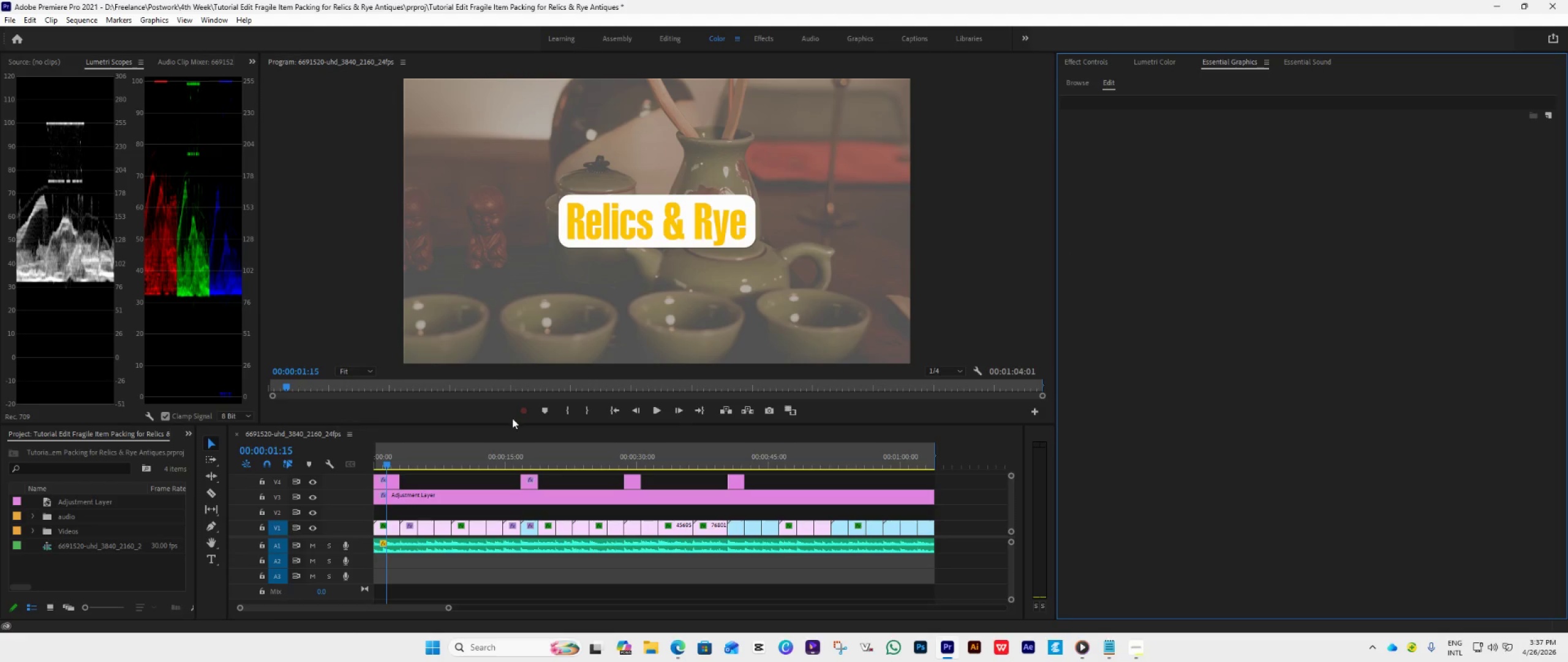 
left_click([389, 480])
 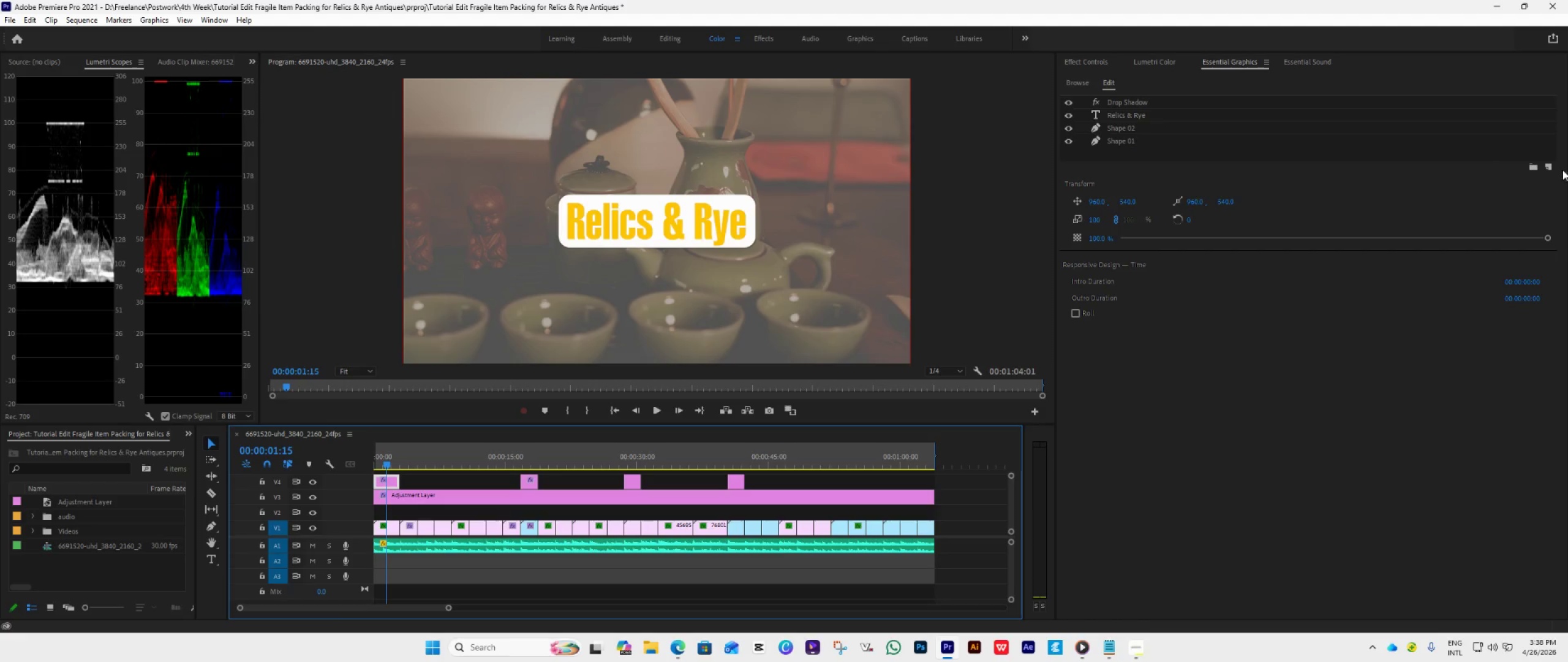 
left_click([1548, 160])
 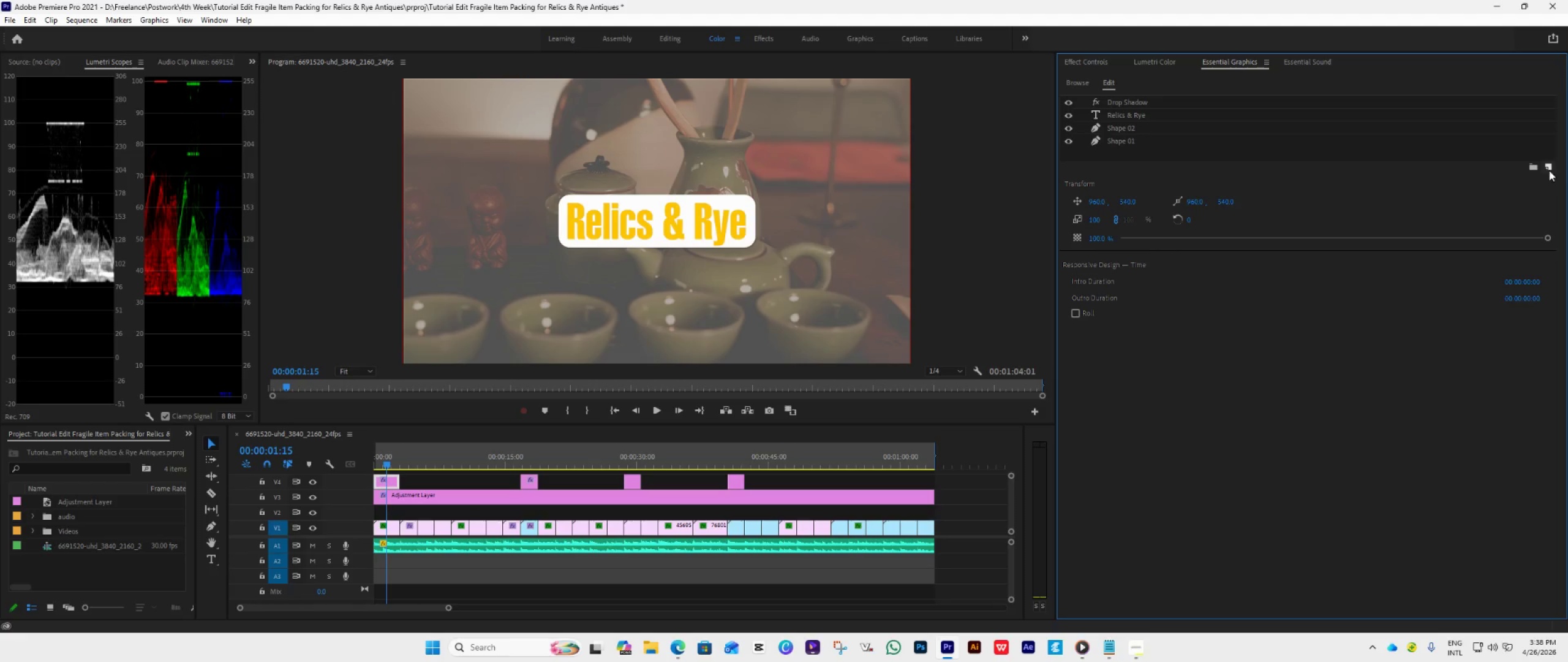 
left_click([1552, 167])
 